 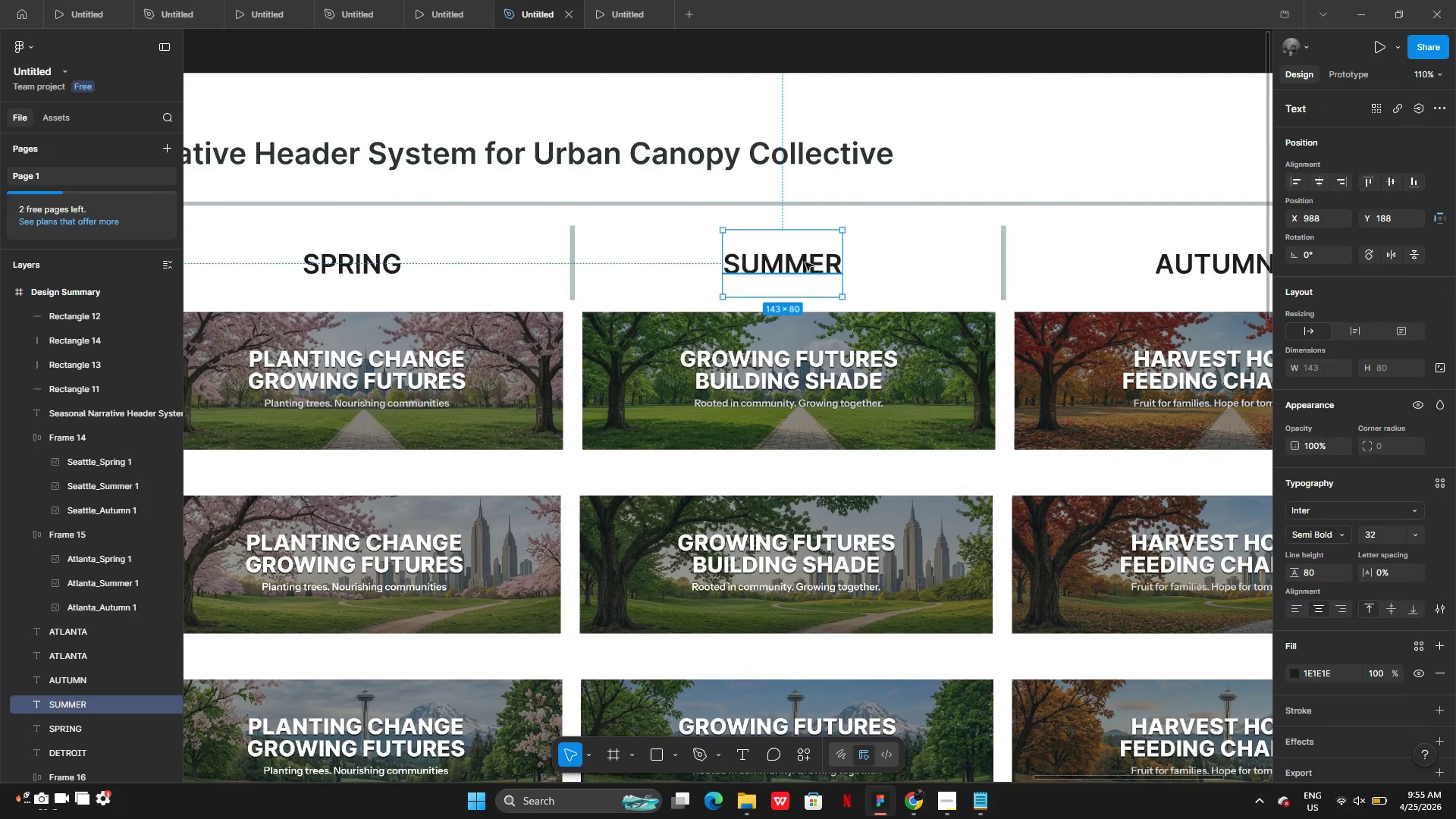 
left_click([342, 271])
 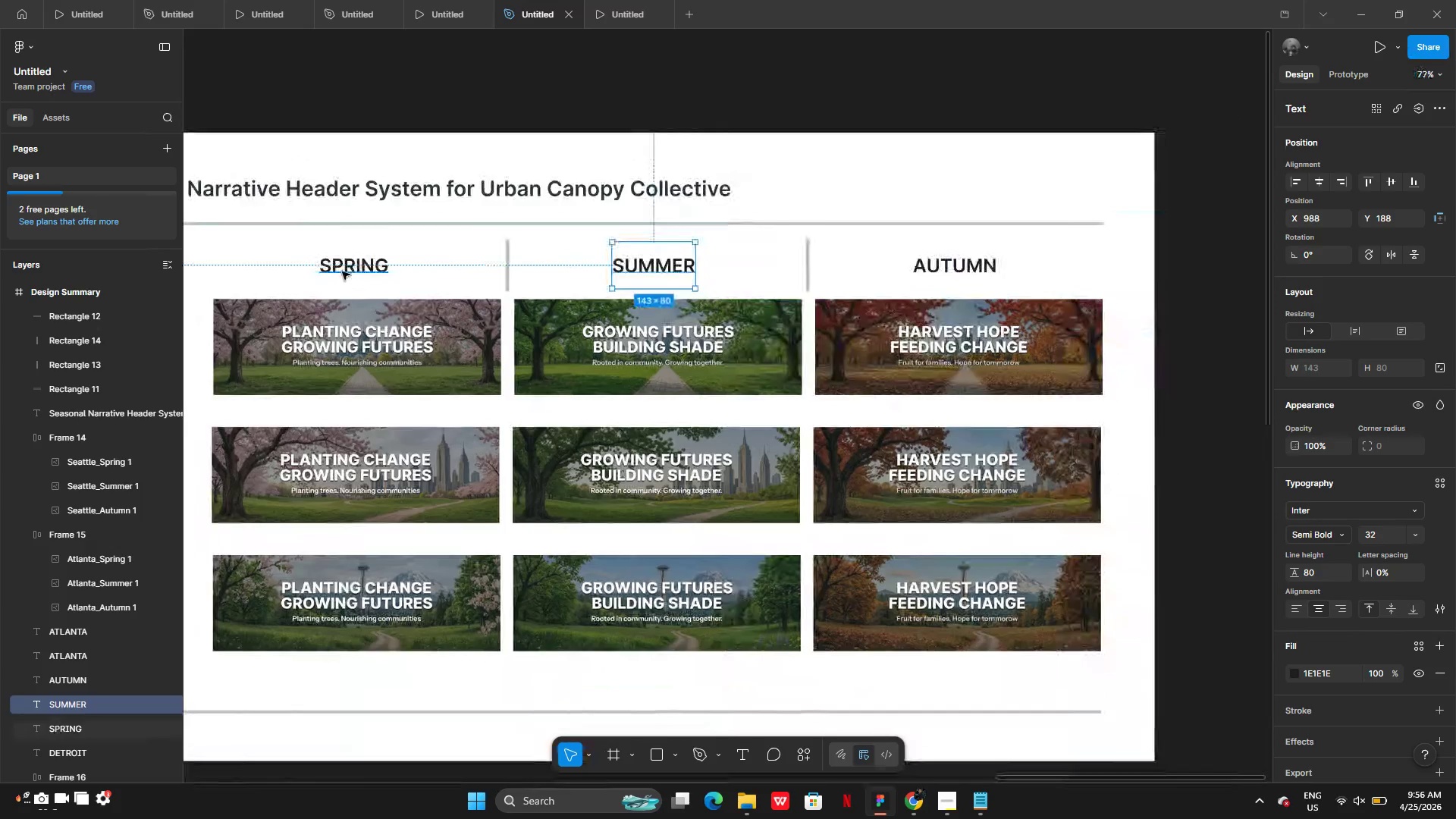 
hold_key(key=ShiftLeft, duration=1.48)
left_click([964, 269])
 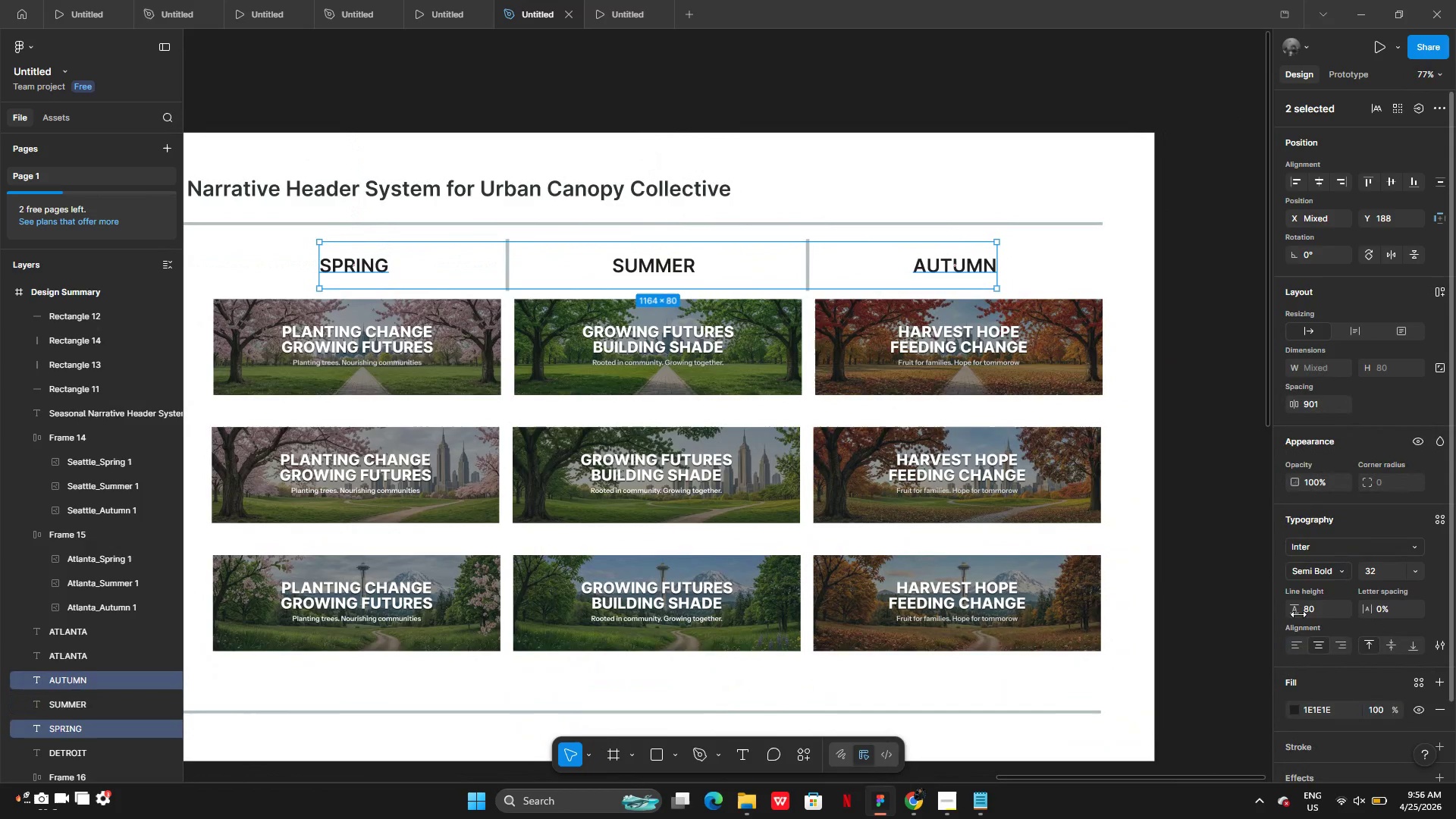 
left_click([1326, 574])
 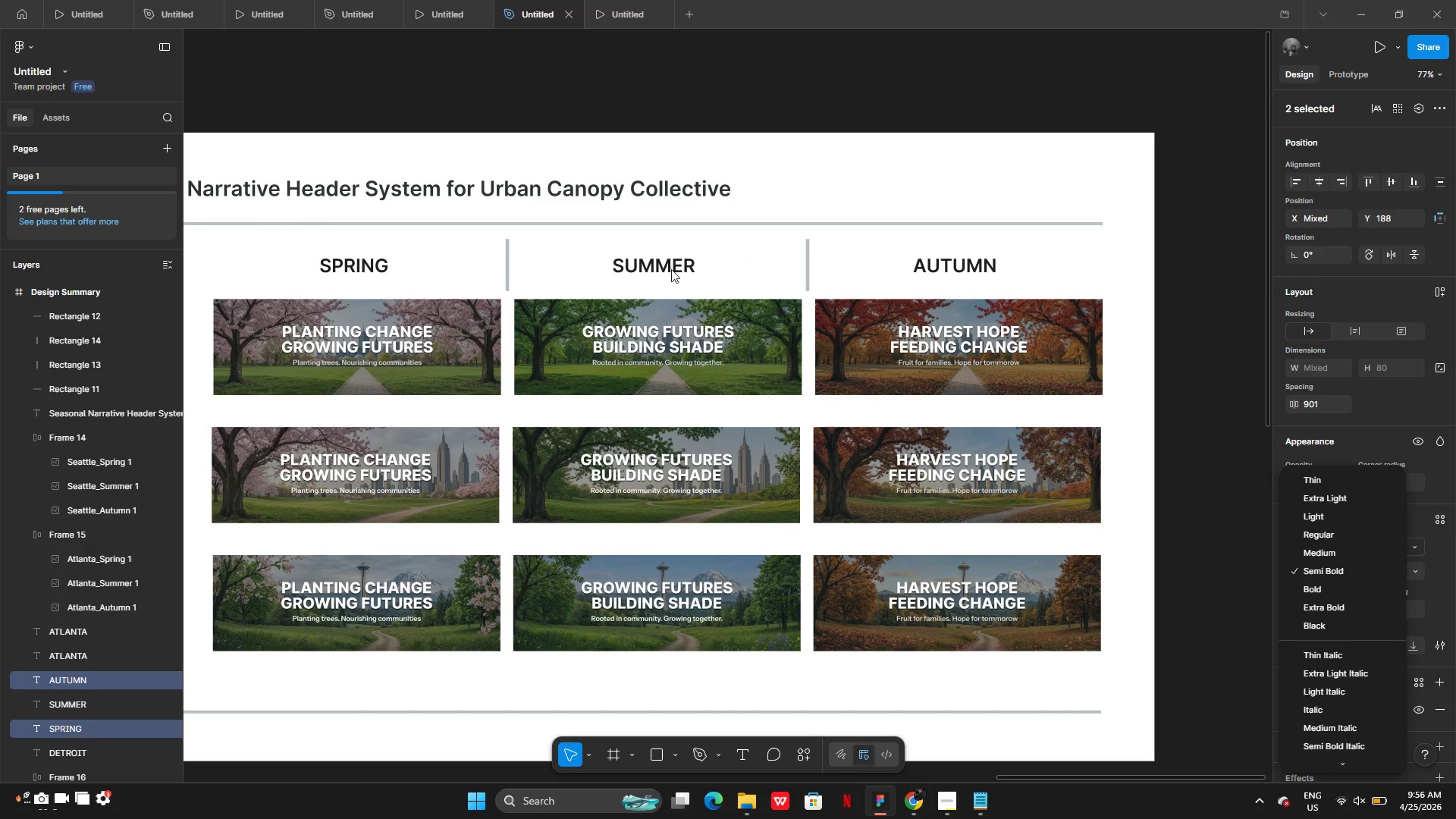 
hold_key(key=ShiftLeft, duration=0.88)
left_click([667, 265])
 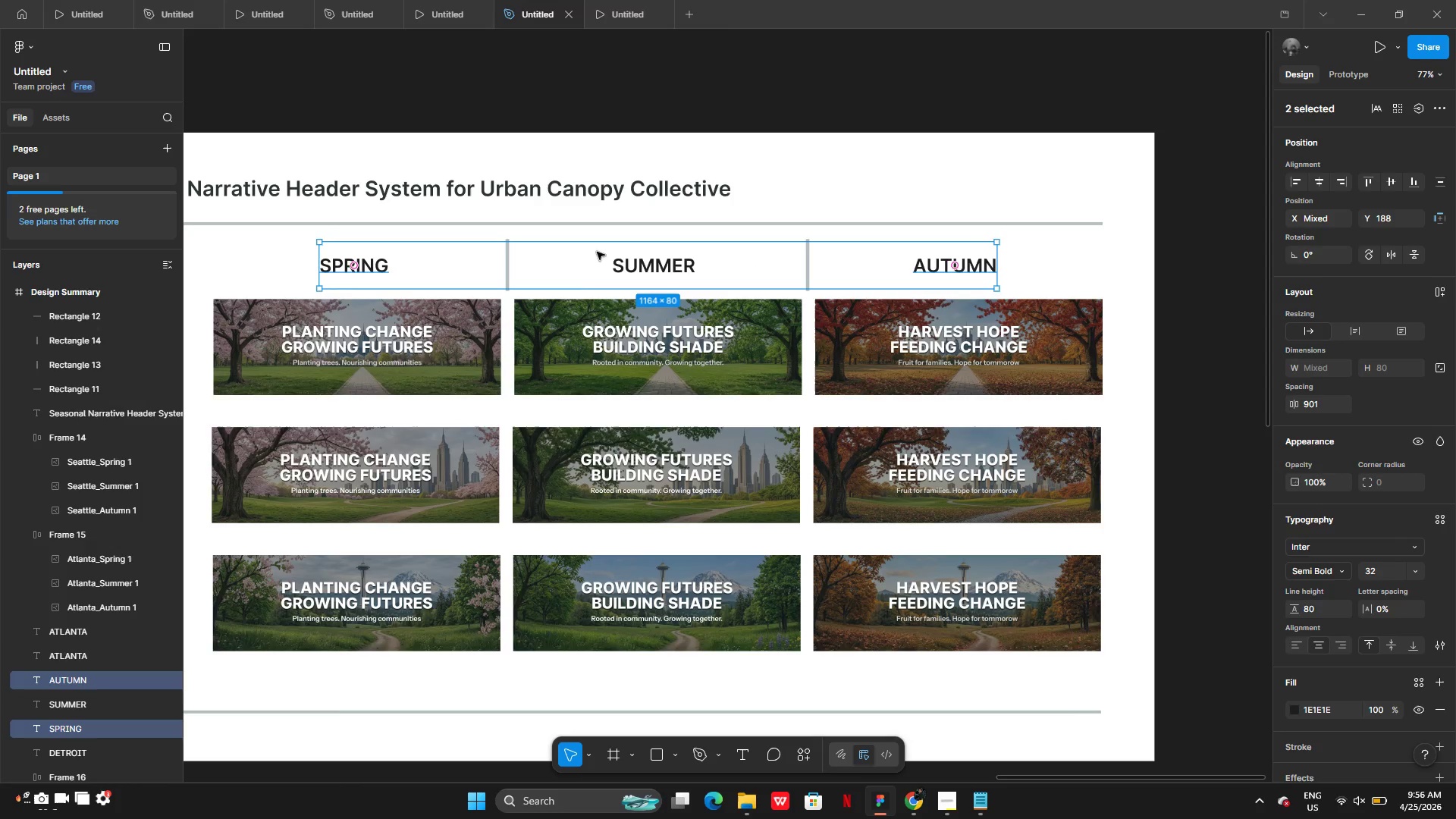 
left_click([663, 263])
 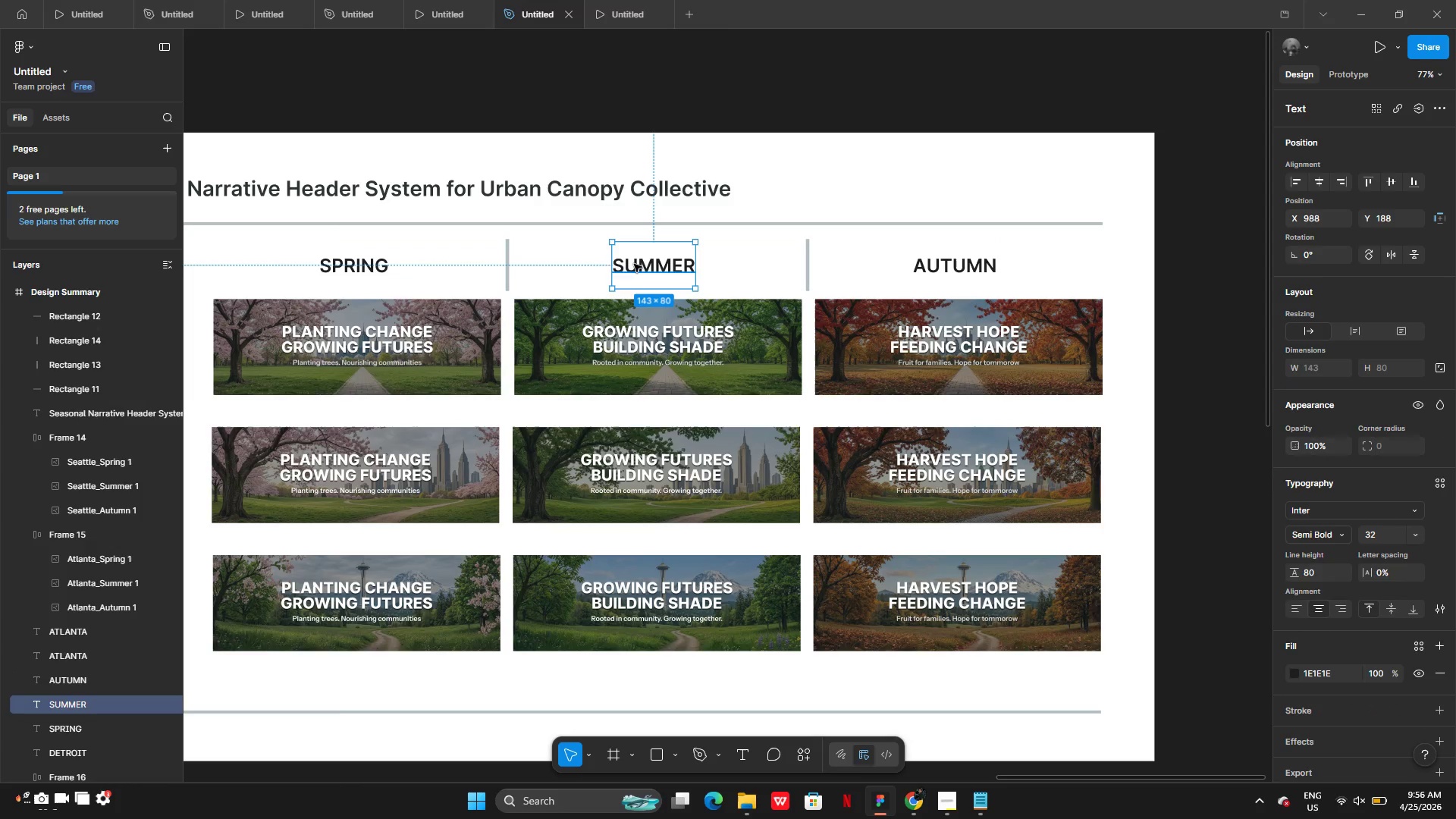 
hold_key(key=ShiftLeft, duration=2.47)
left_click([375, 262])
 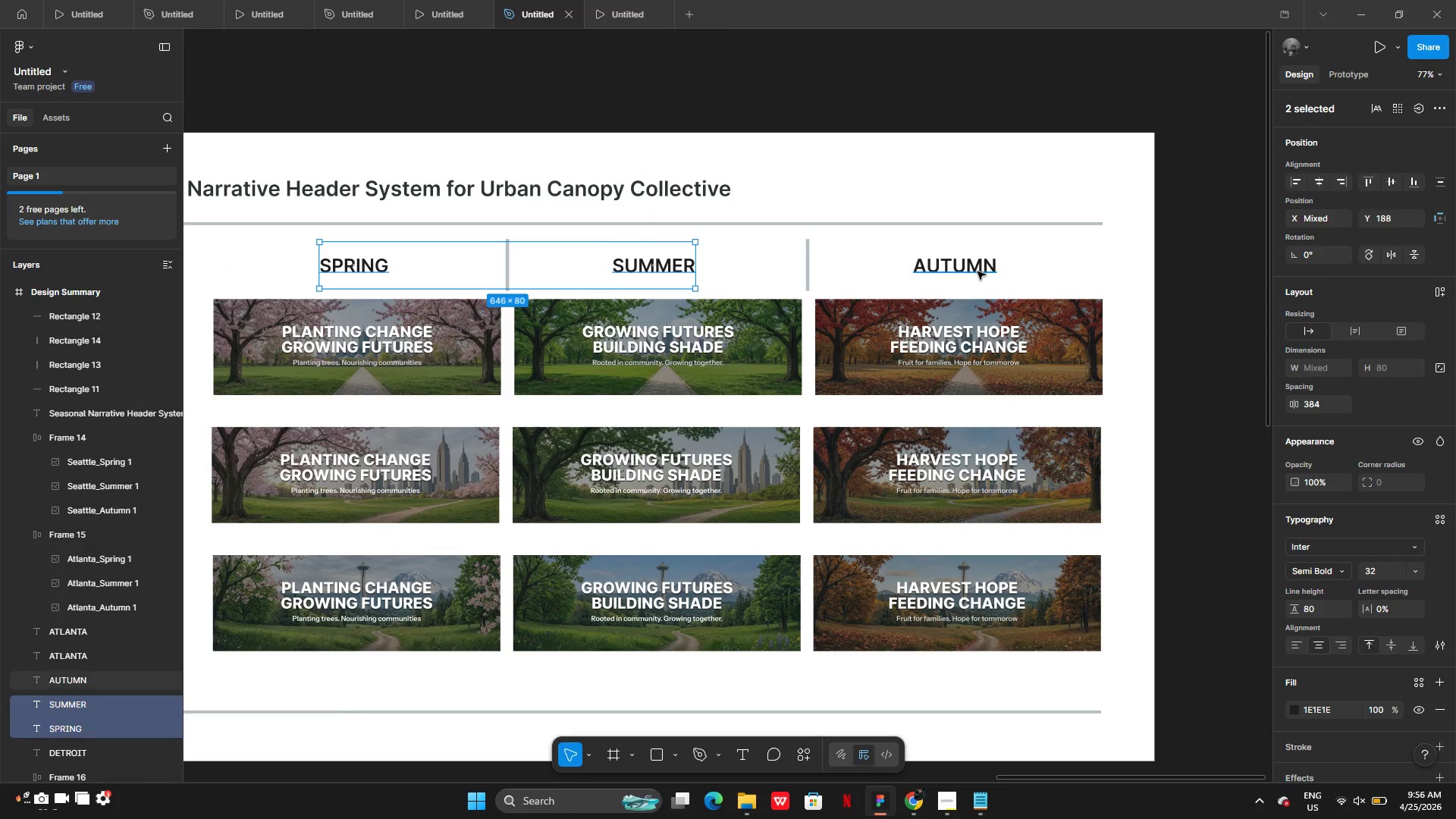 
left_click([977, 270])
 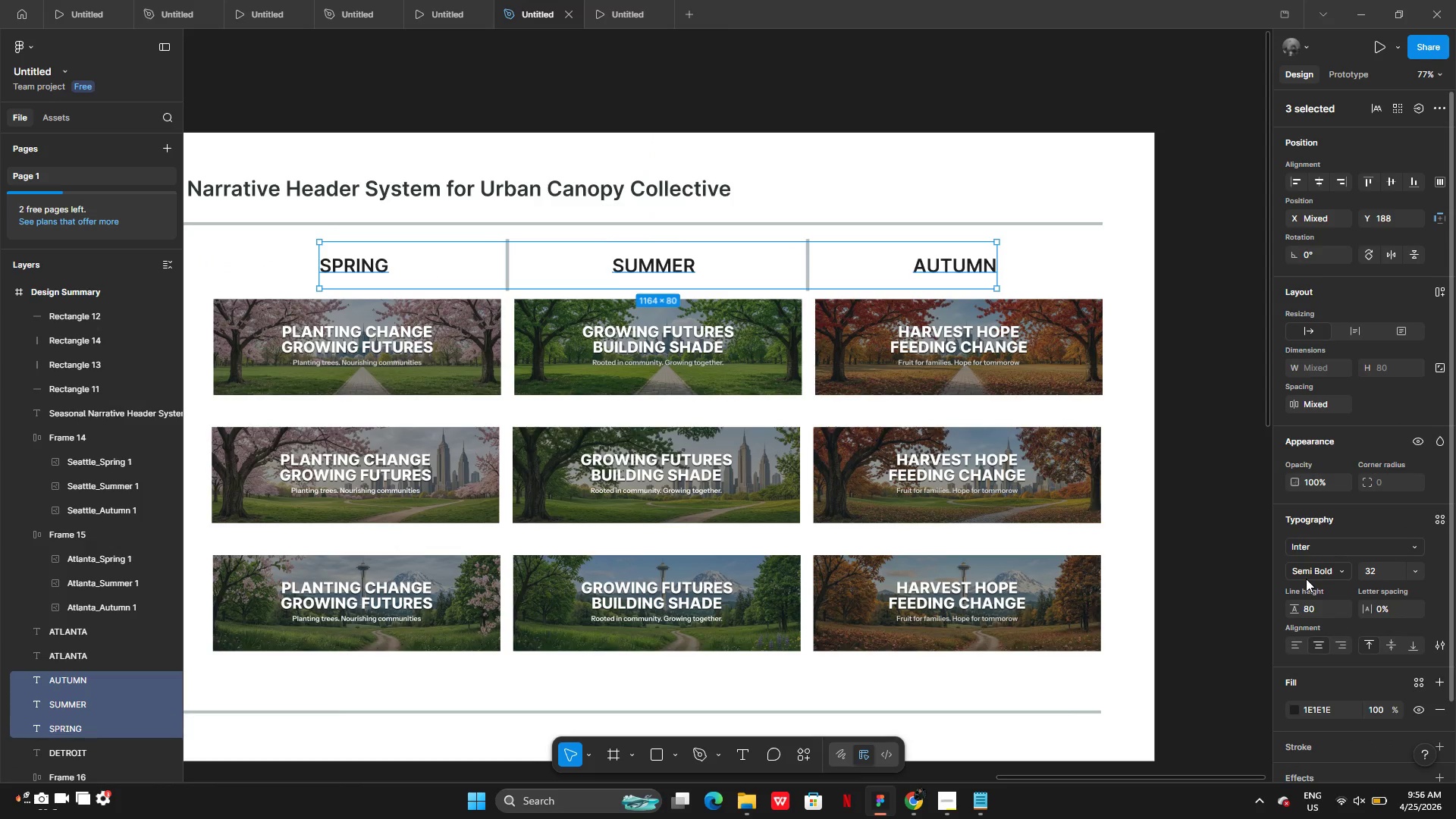 
left_click([1306, 566])
 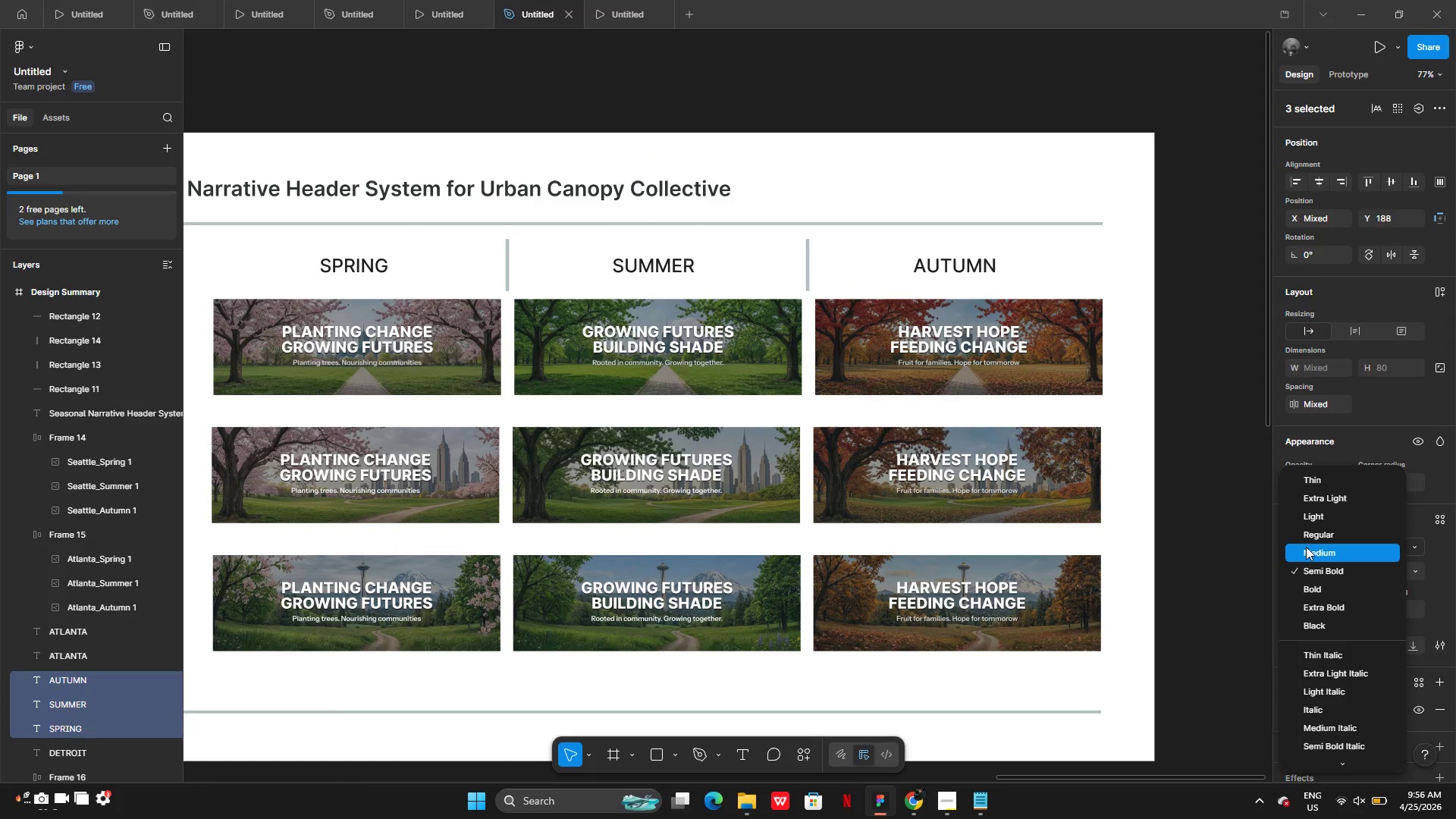 
left_click([1307, 546])
 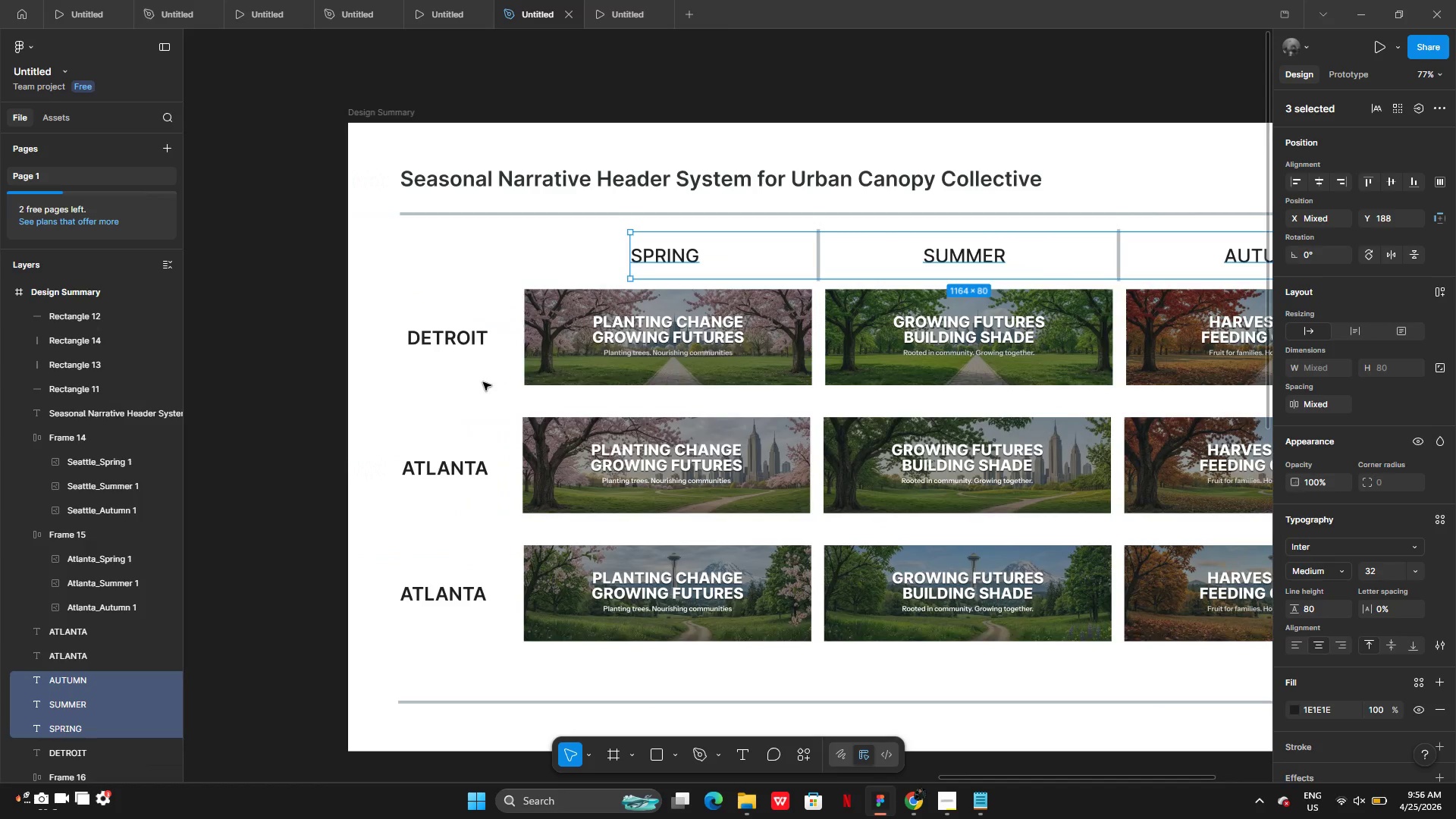 
left_click([479, 380])
 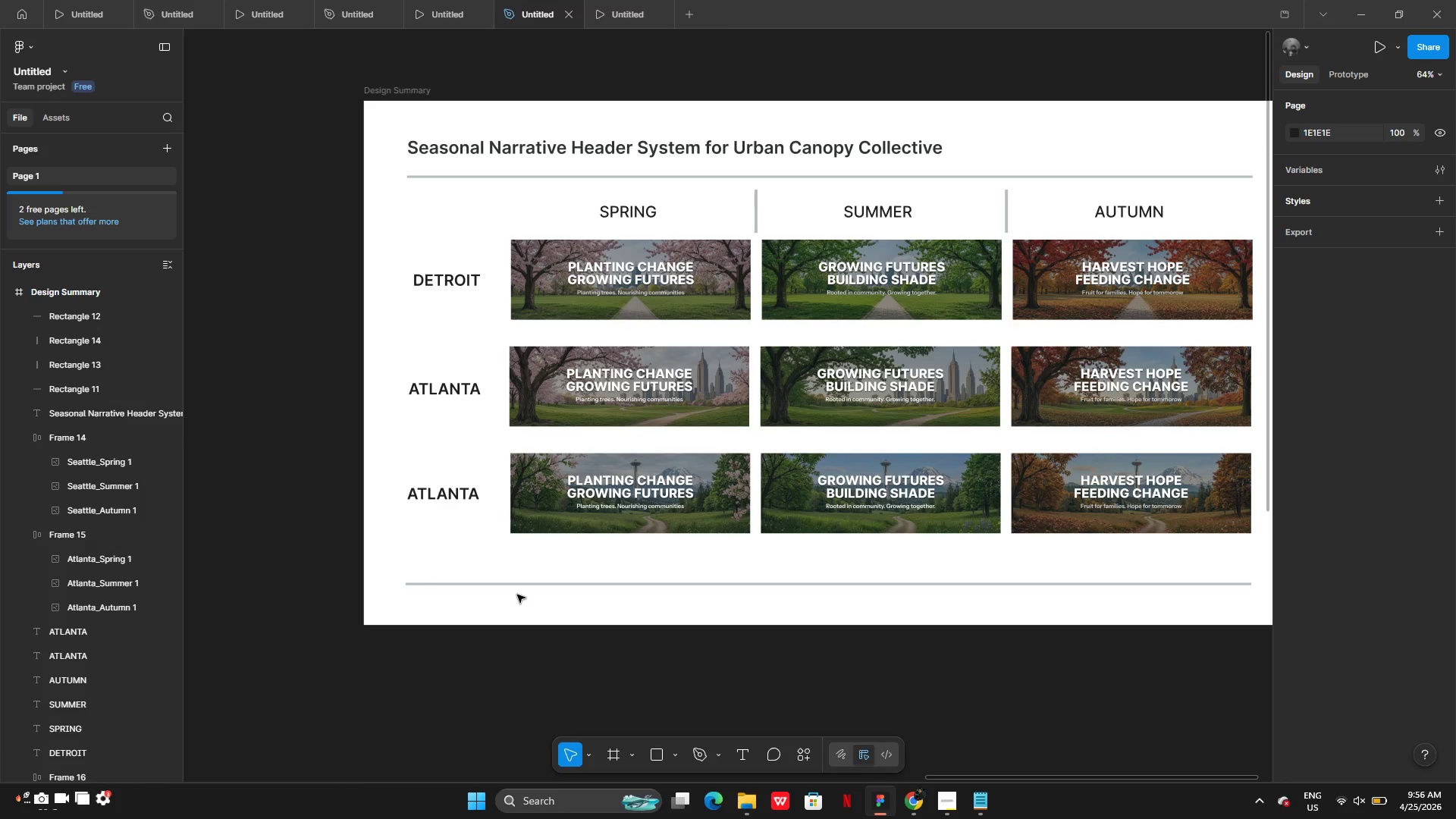 
wait(18.45)
 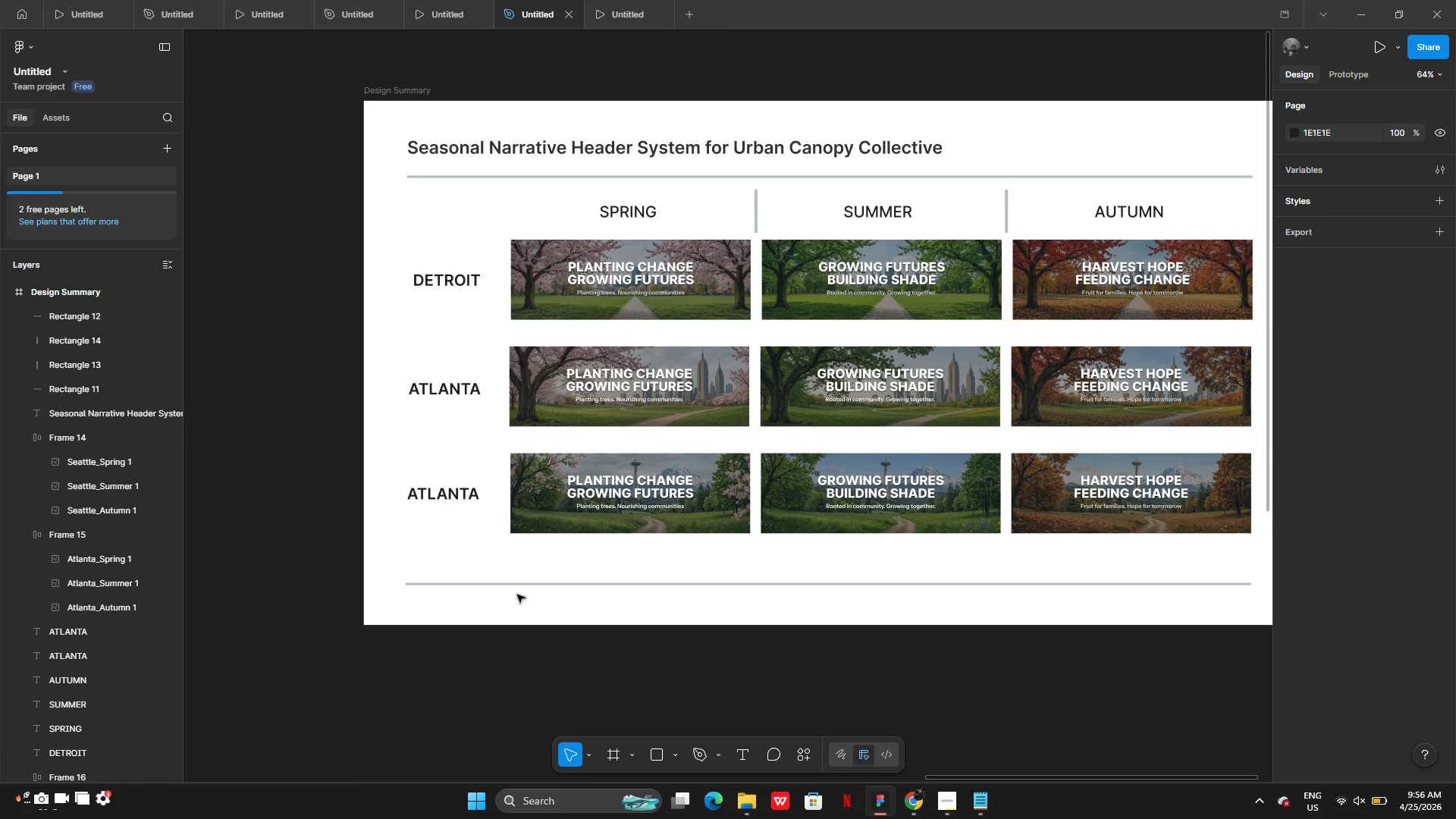 
left_click([885, 375])
 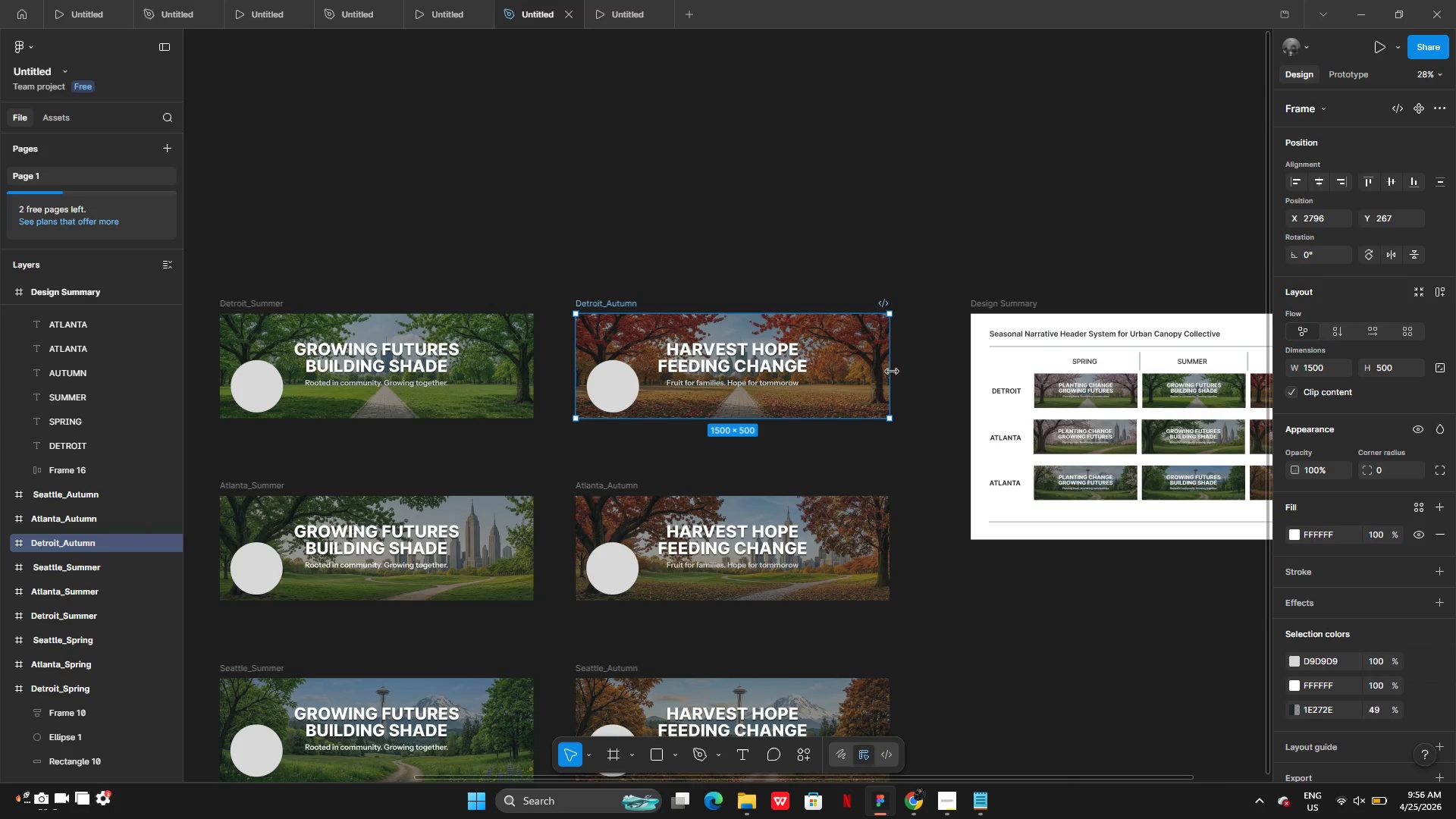 
left_click_drag(start_coordinate=[892, 372], to_coordinate=[826, 370])
 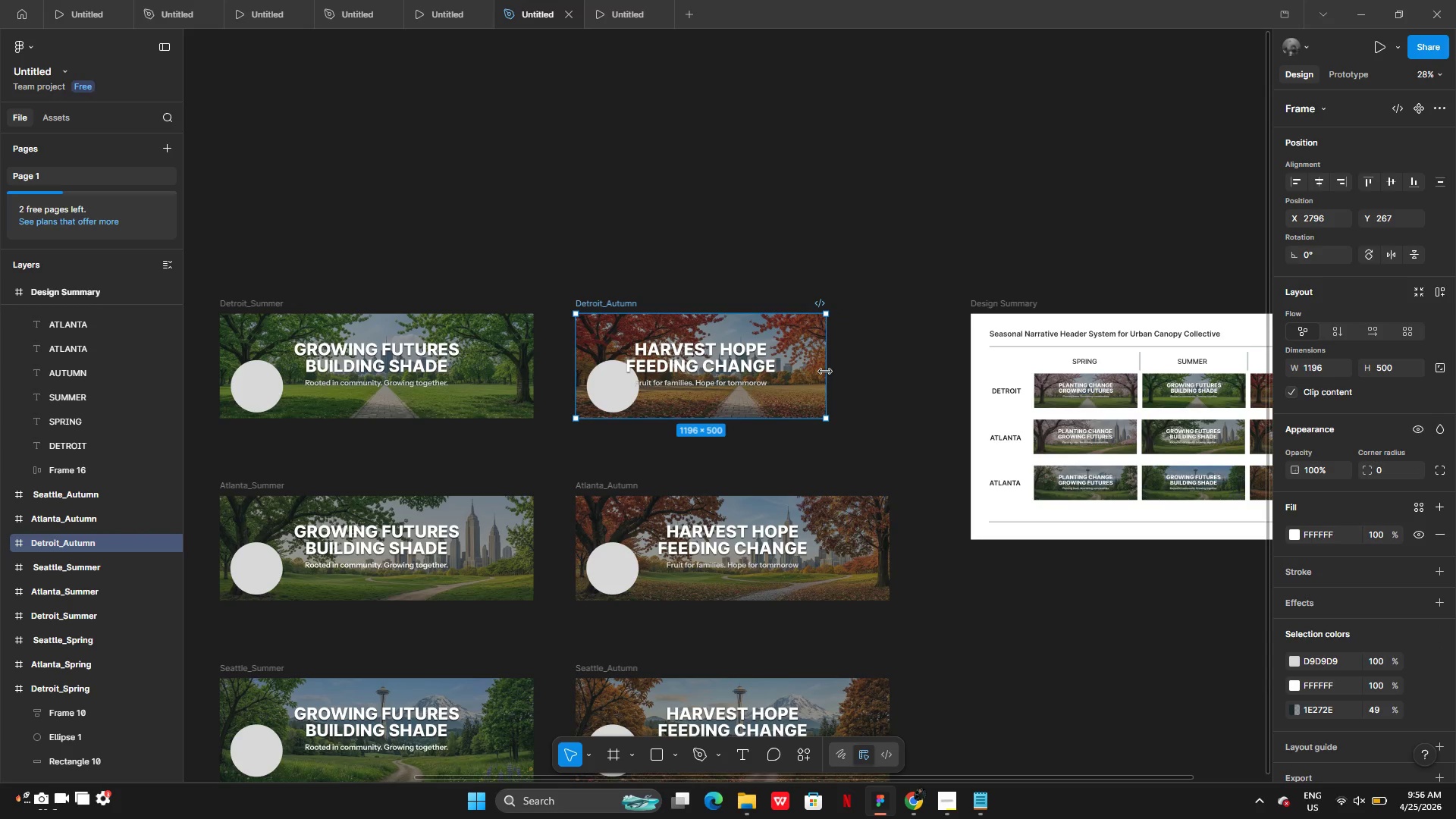 
key(Control+Z)
 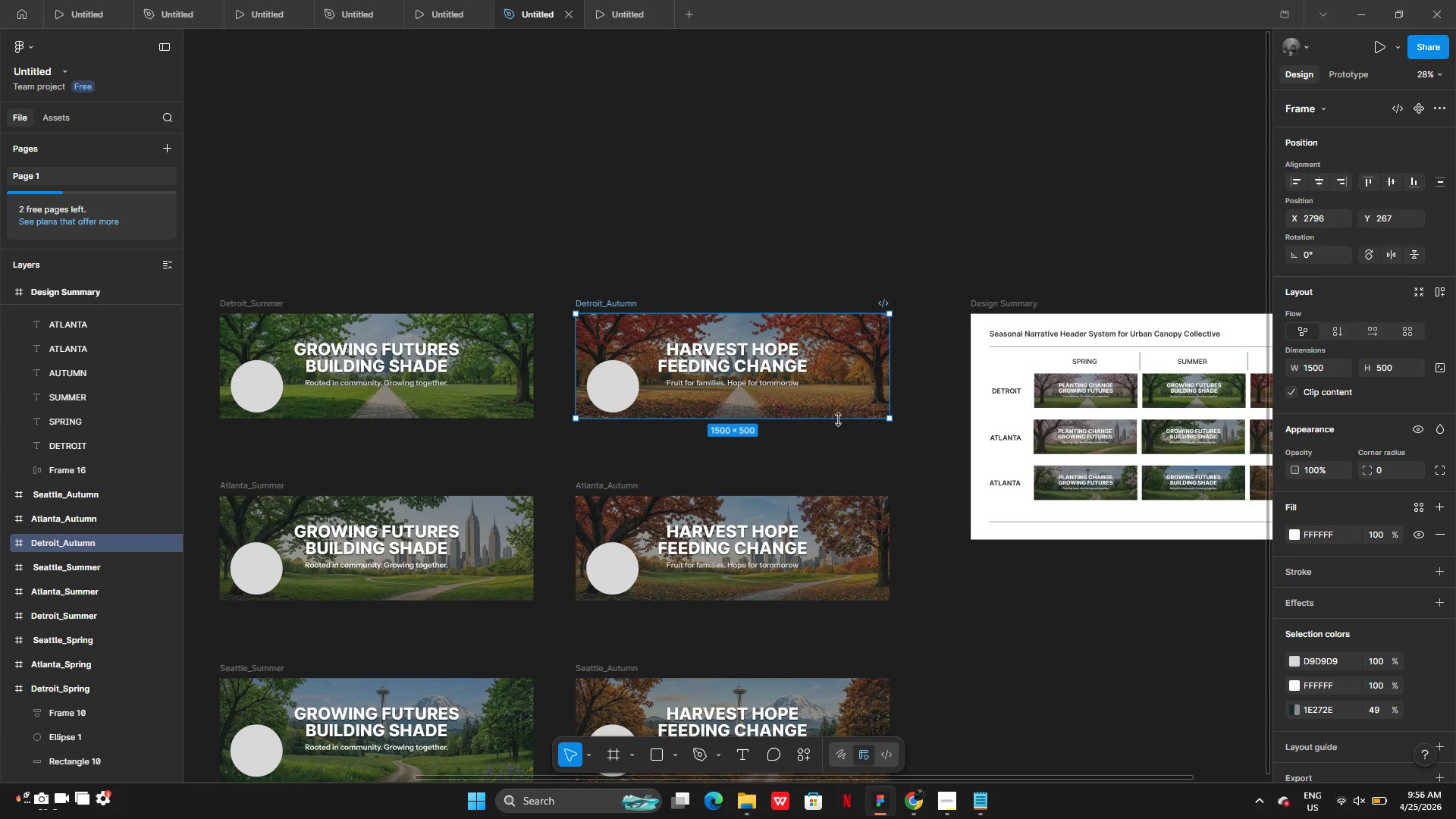 
left_click([866, 366])
 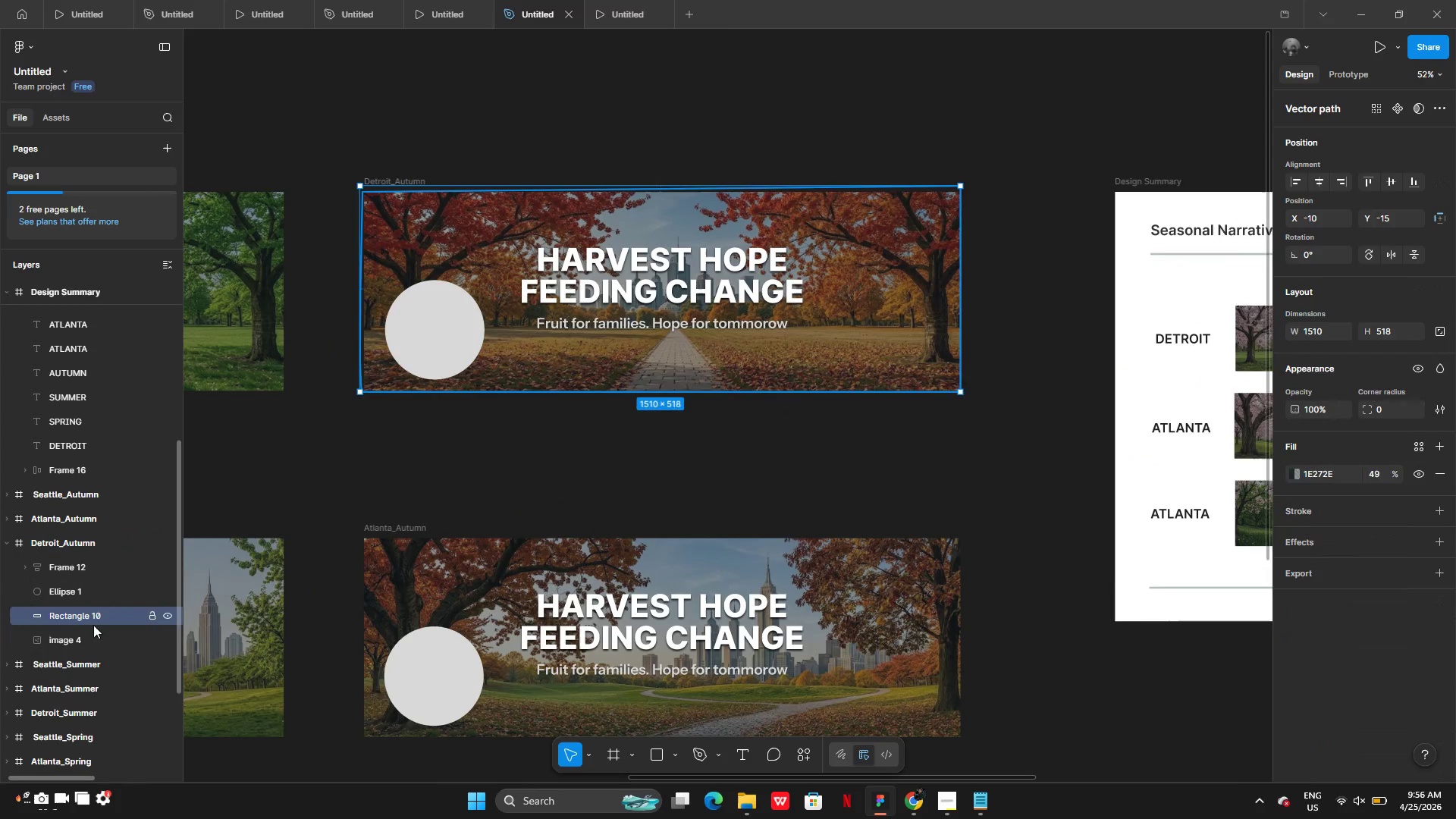 
left_click([88, 635])
 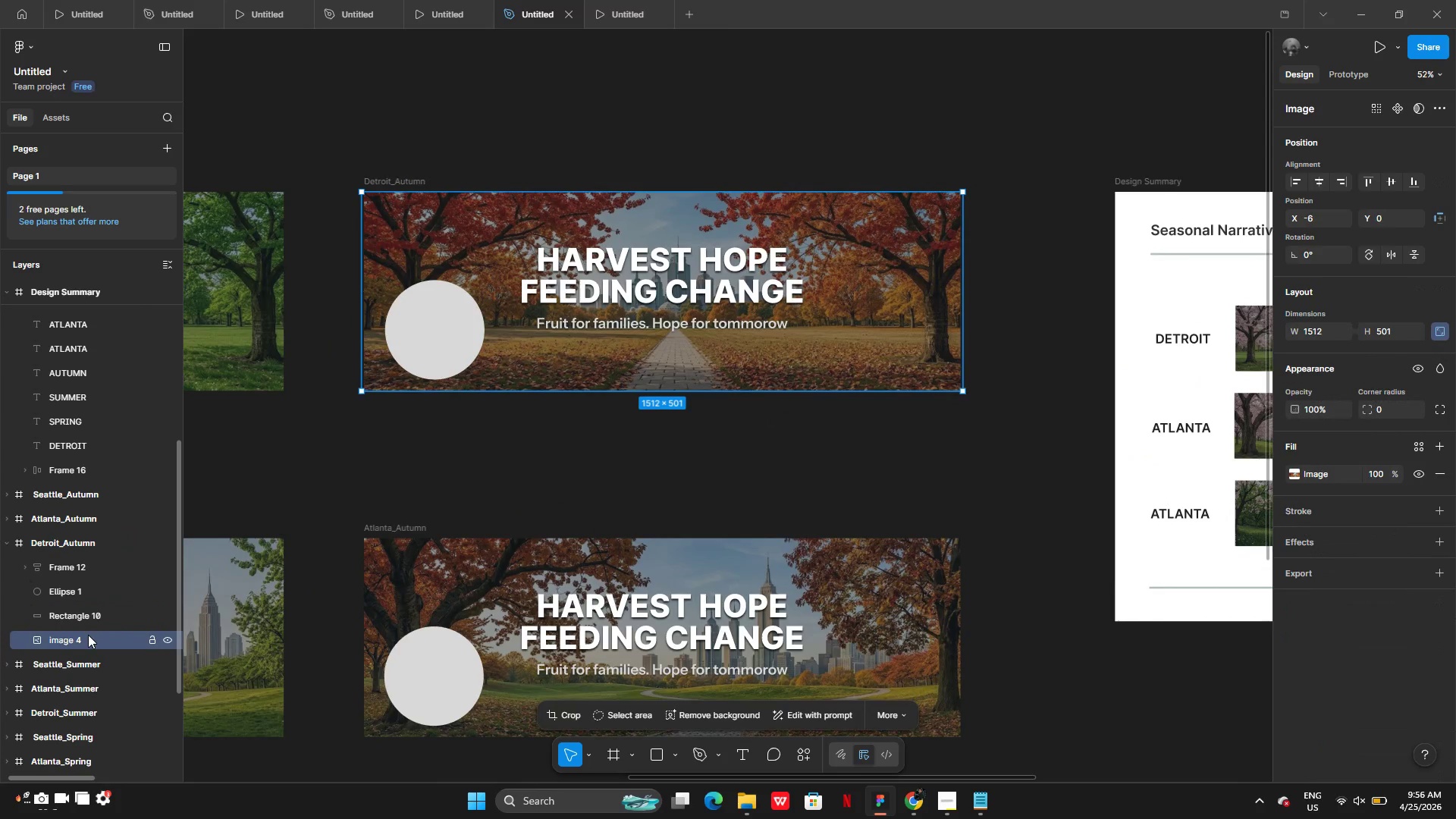 
hold_key(key=ShiftLeft, duration=4.5)
left_click([75, 568])
 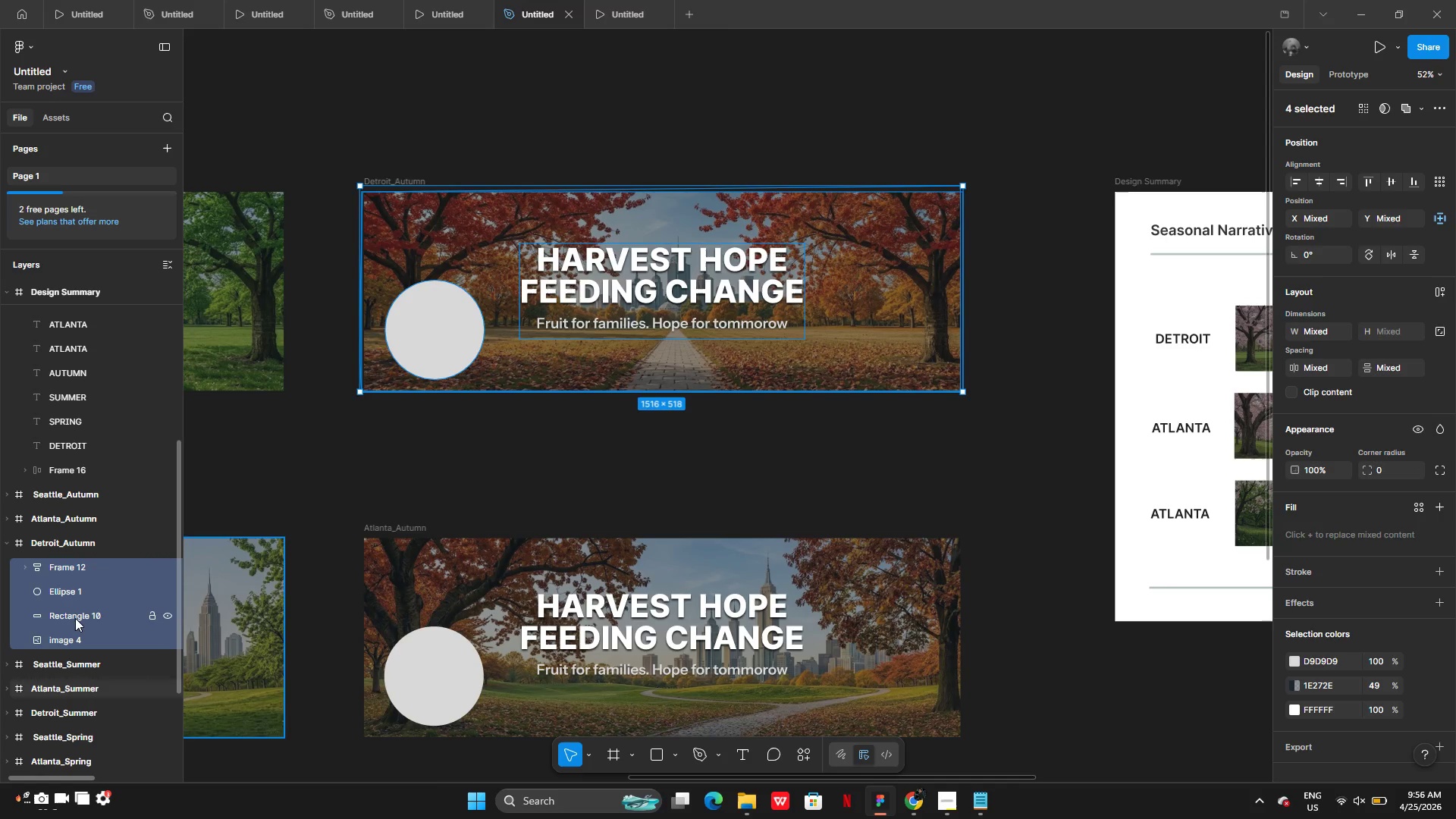 
key(Shift+A)
 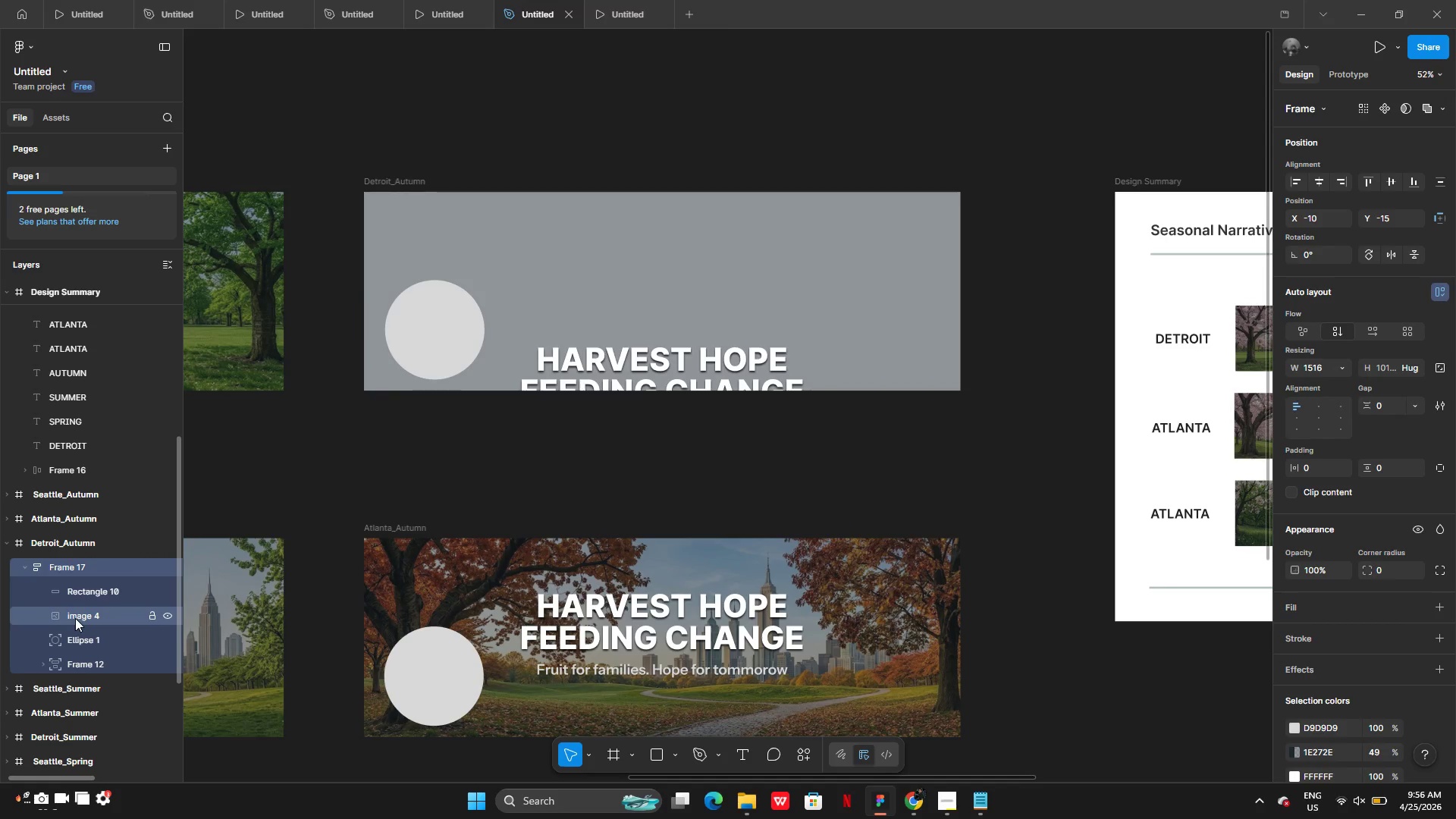 
key(Control+Z)
 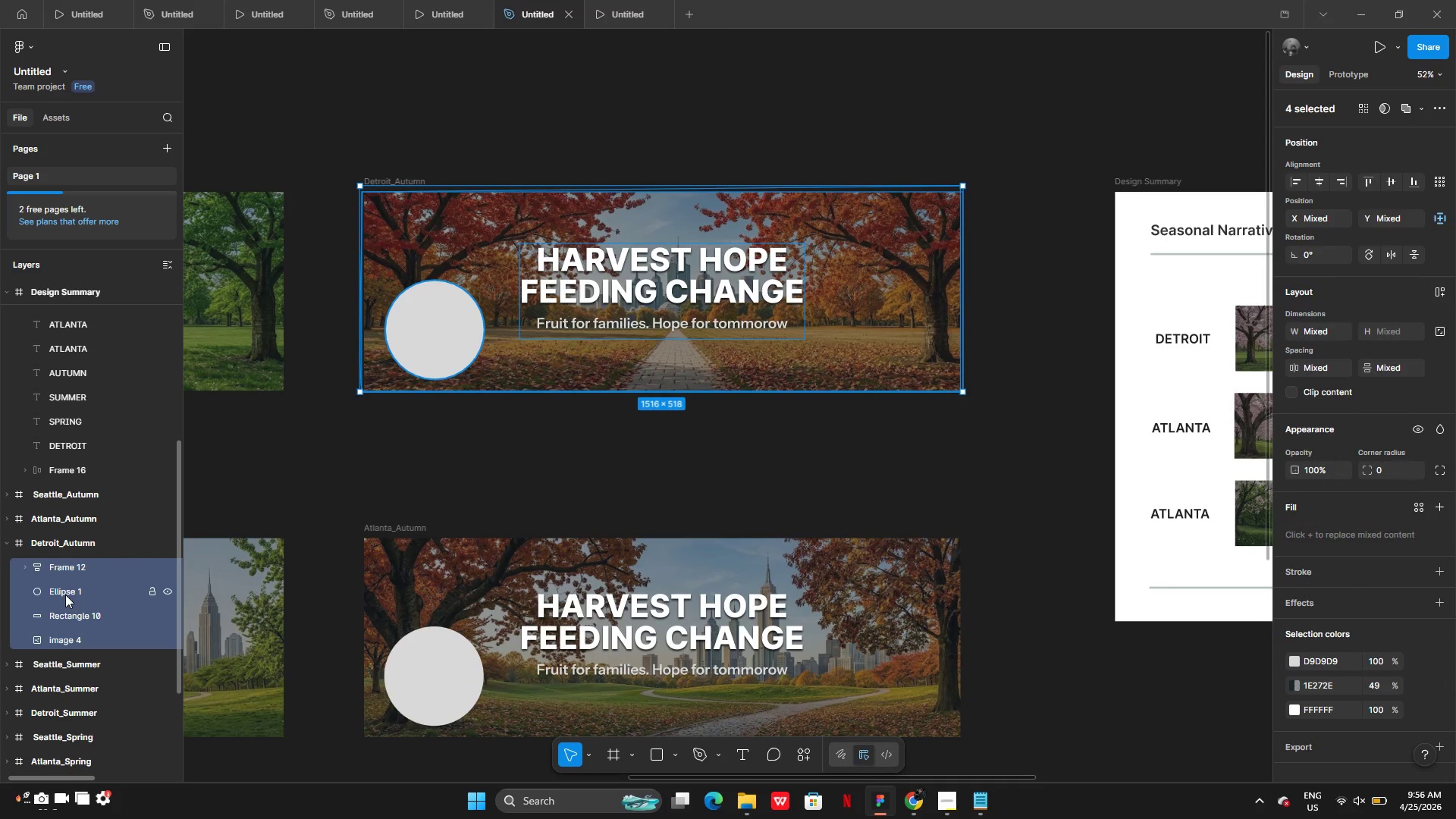 
left_click([69, 613])
 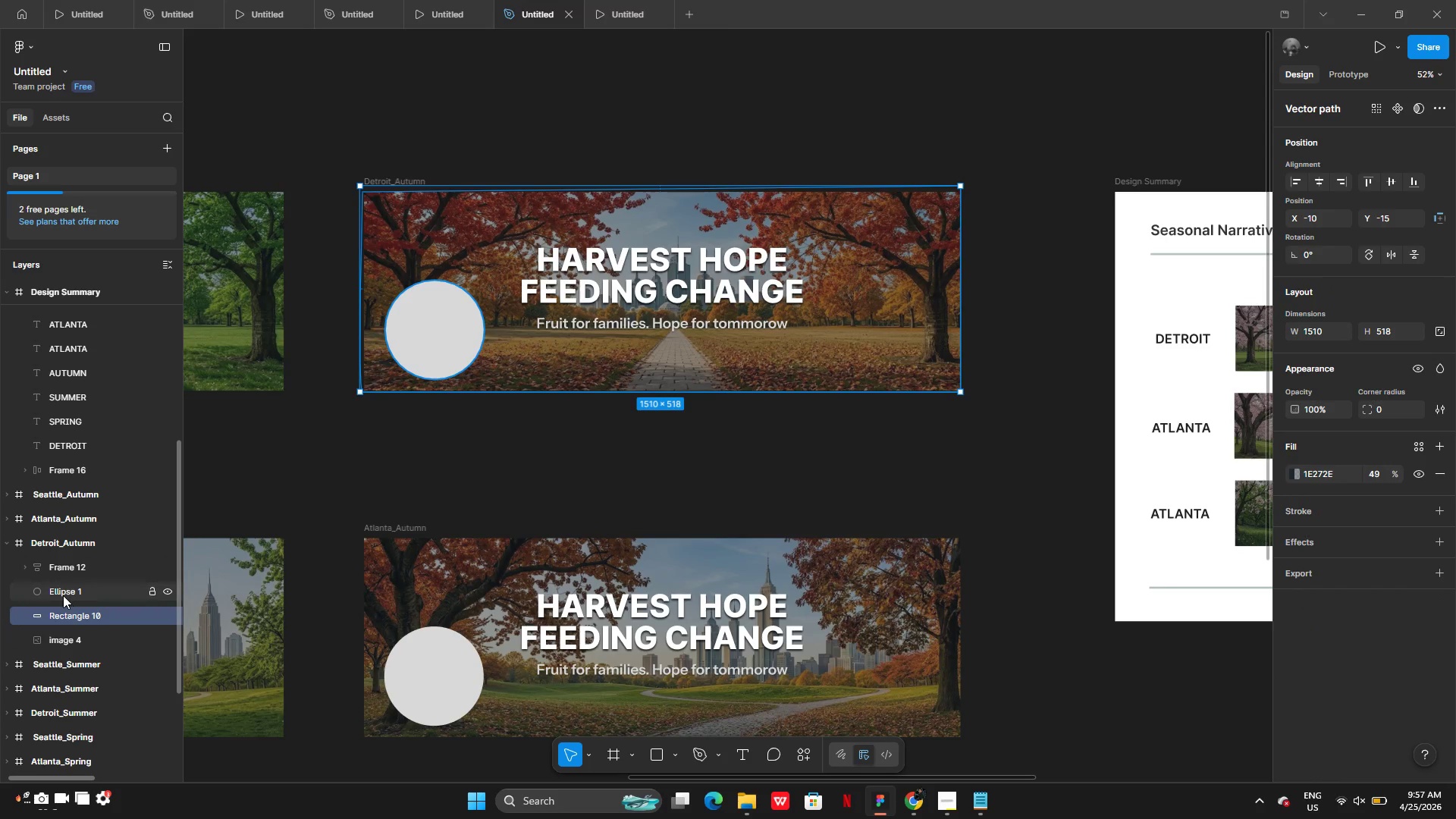 
left_click([63, 595])
 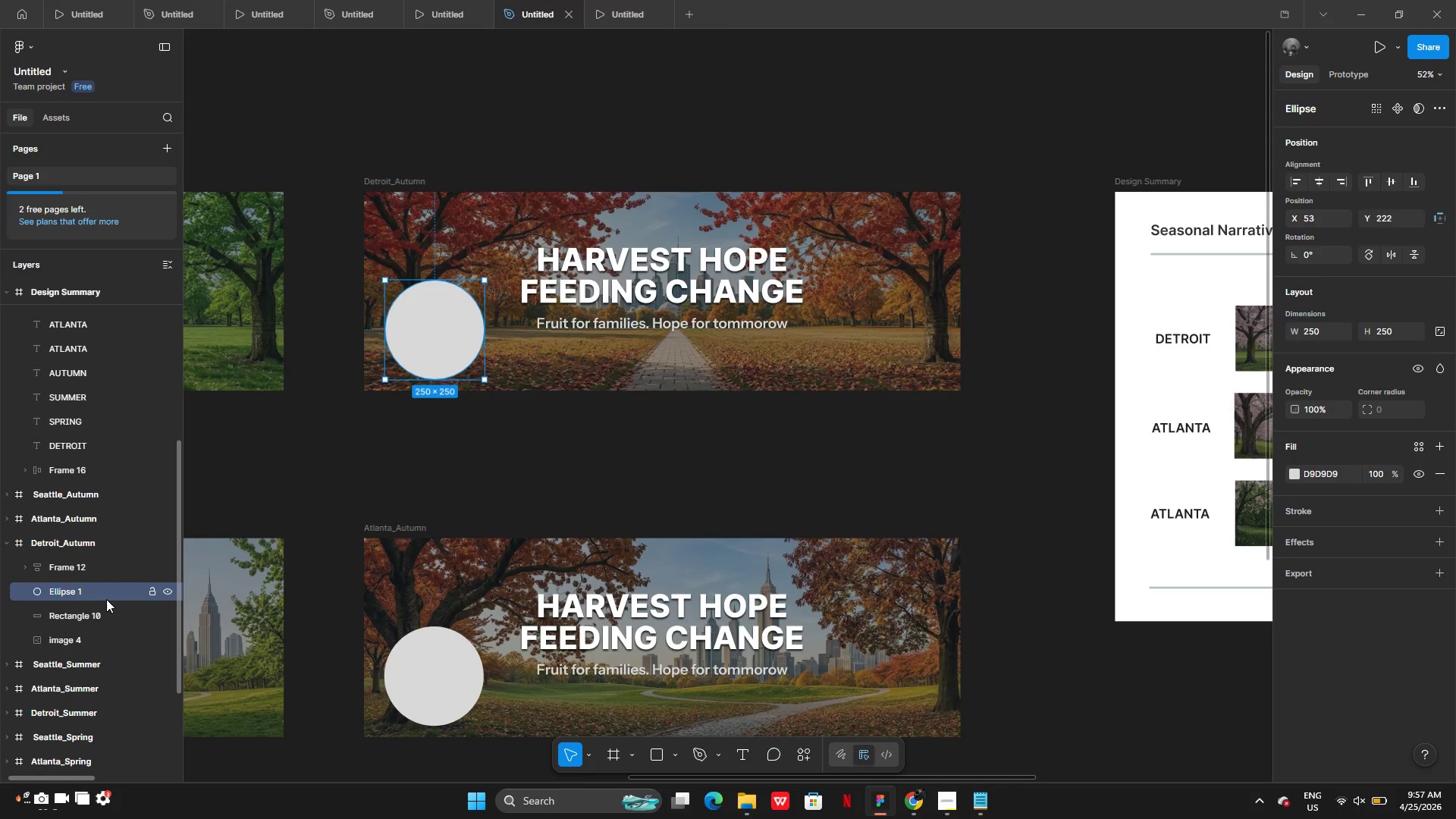 
left_click([89, 618])
 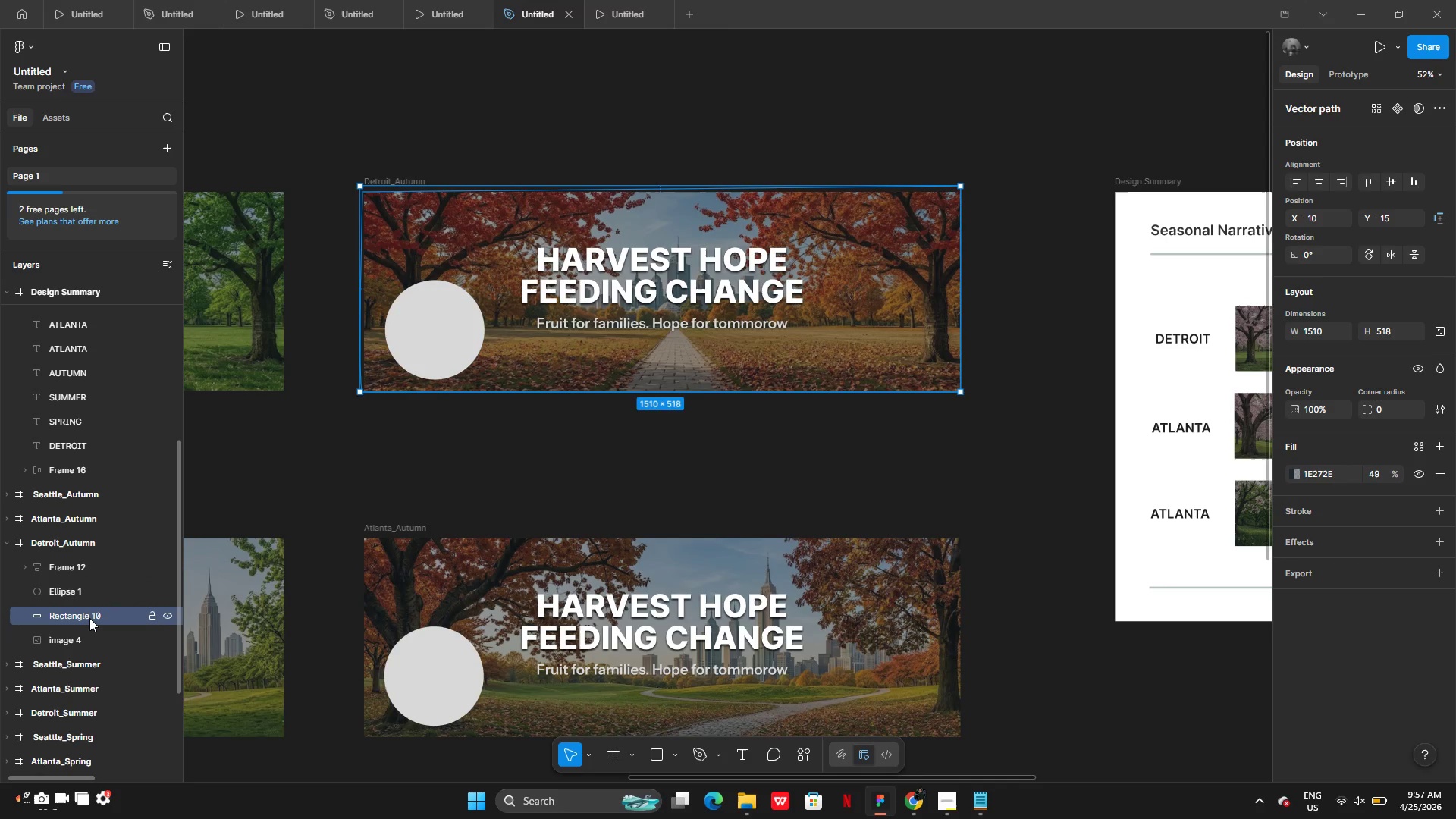 
hold_key(key=ShiftLeft, duration=1.44)
 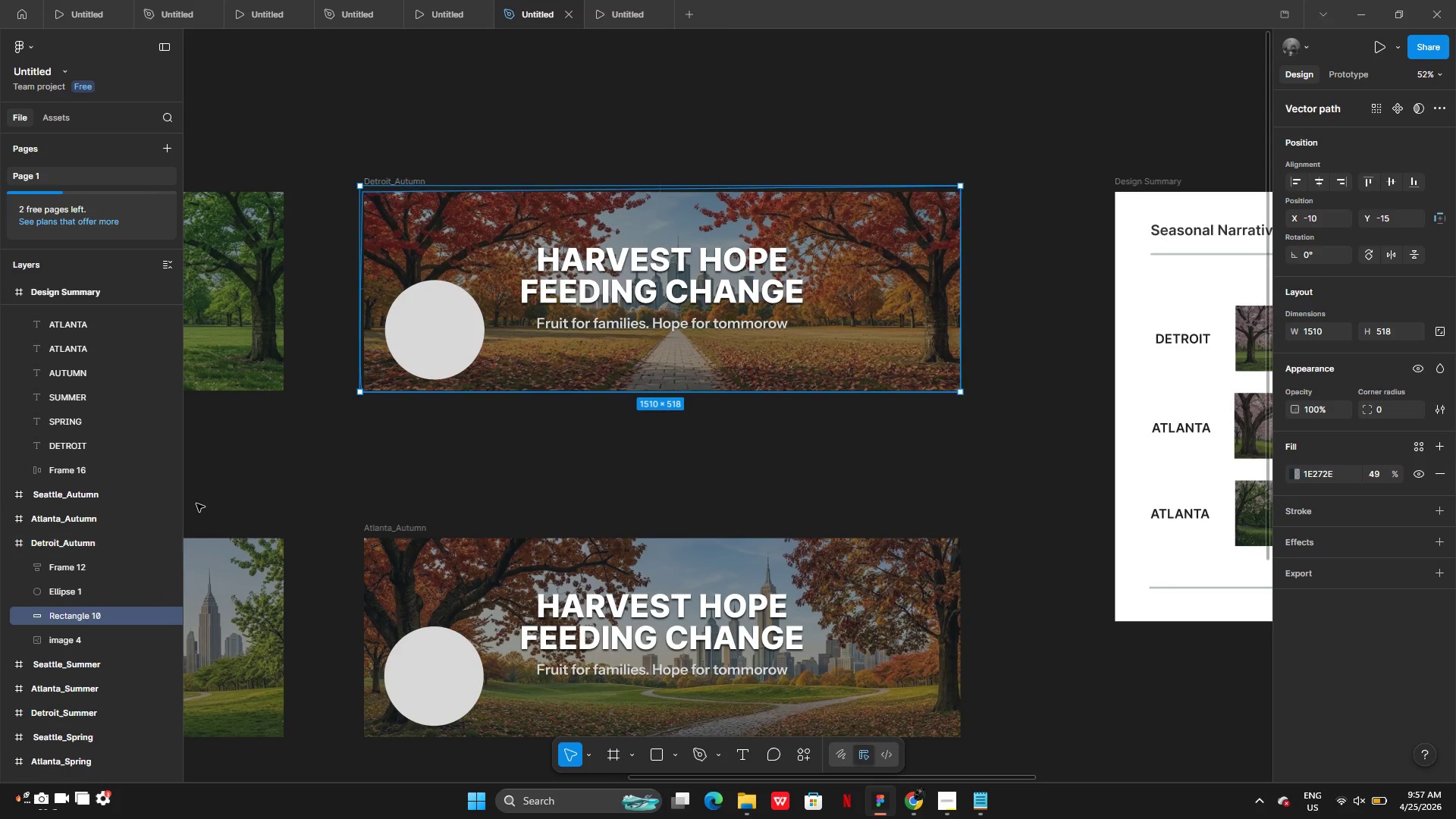 
left_click([238, 468])
 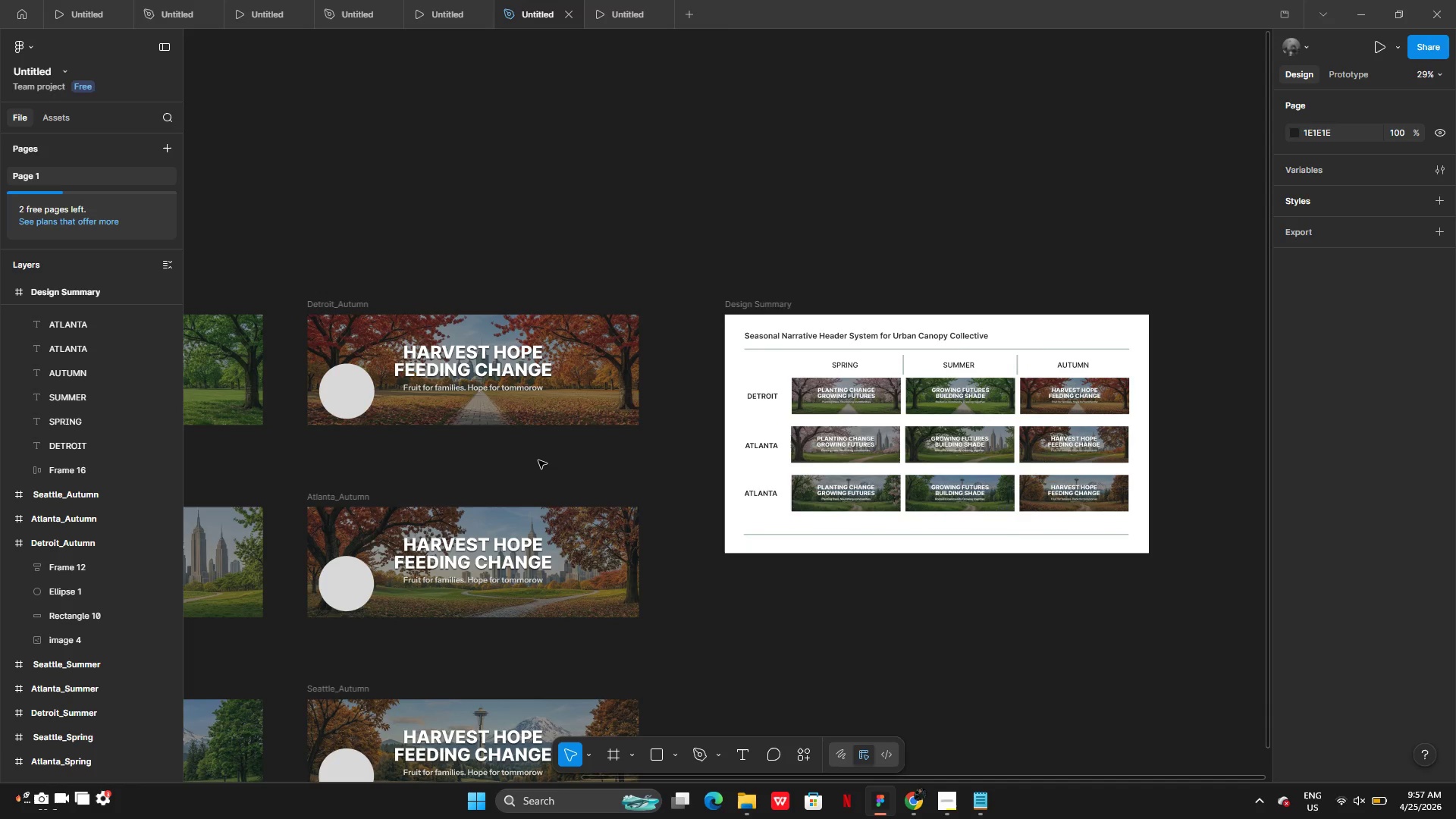 
left_click([668, 573])
 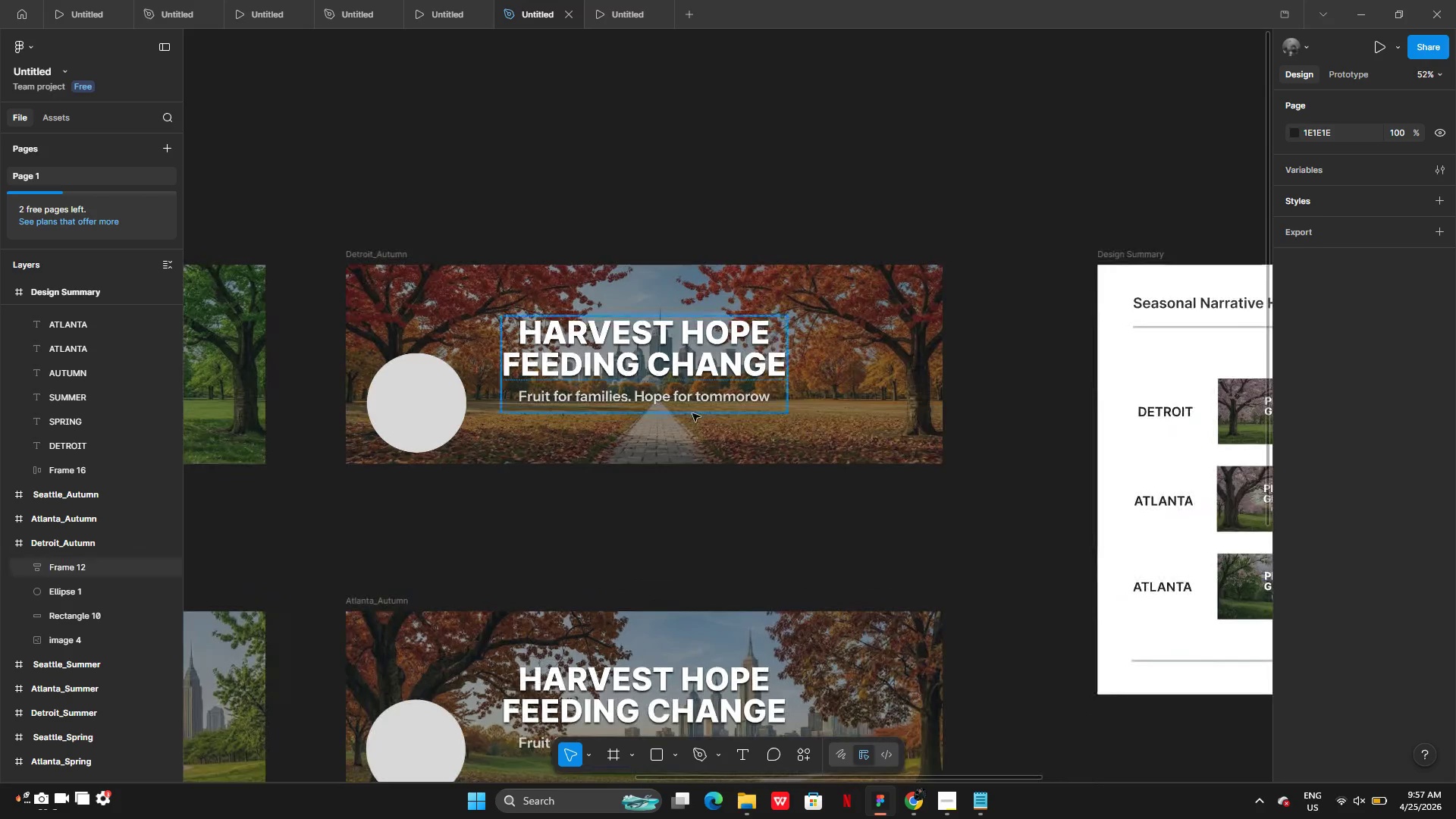 
left_click([686, 444])
 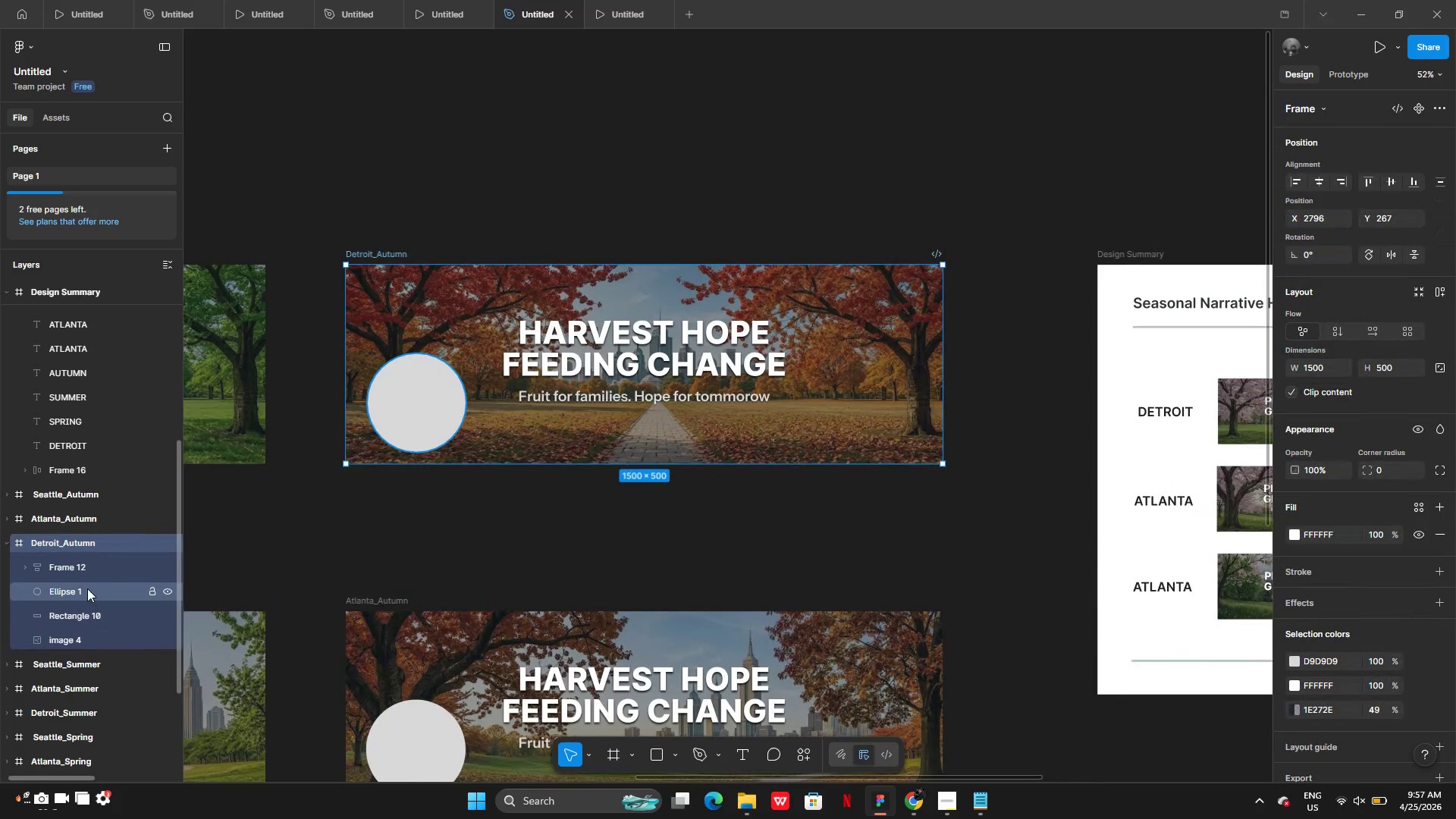 
left_click([165, 592])
 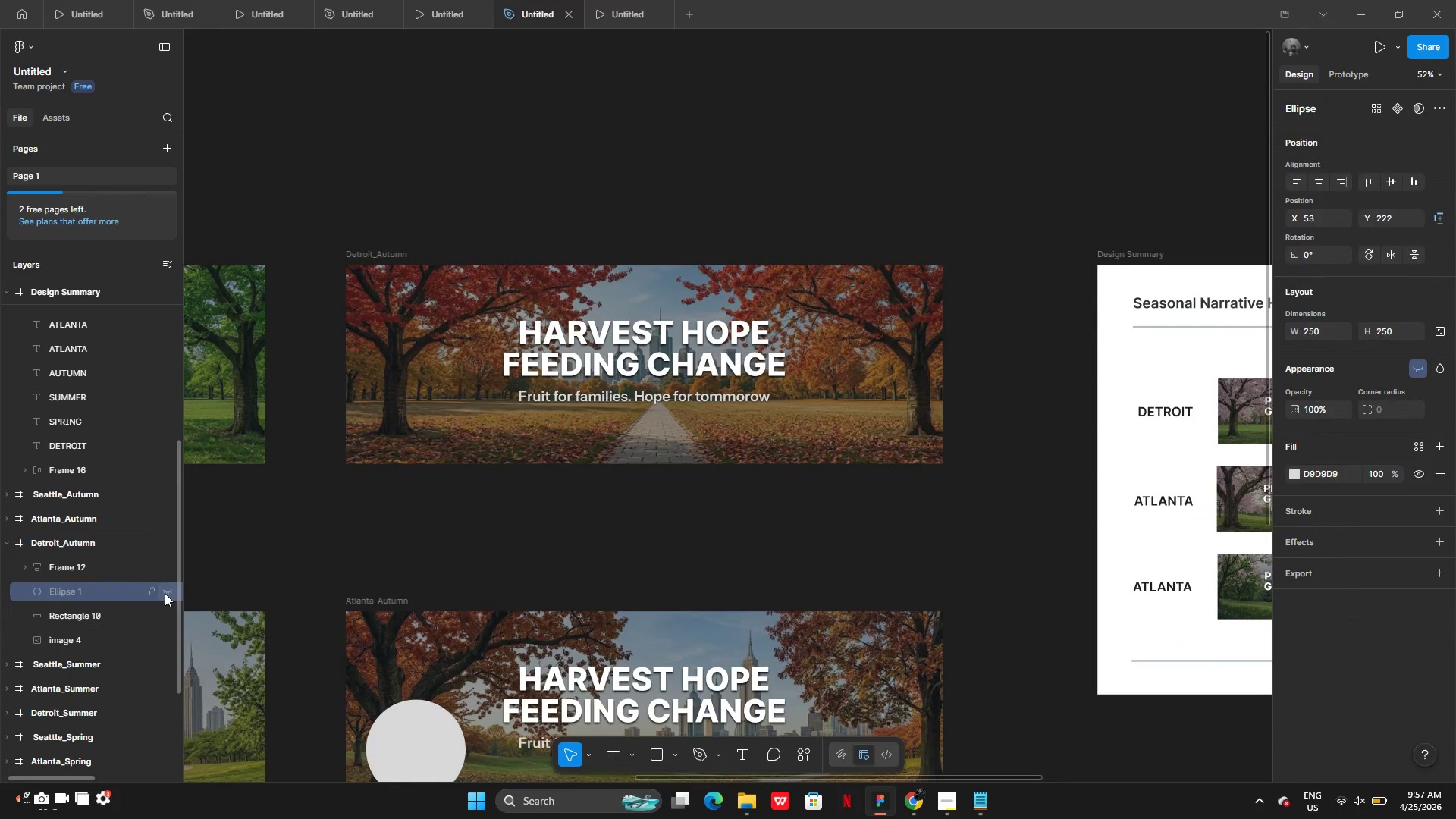 
left_click([165, 594])
 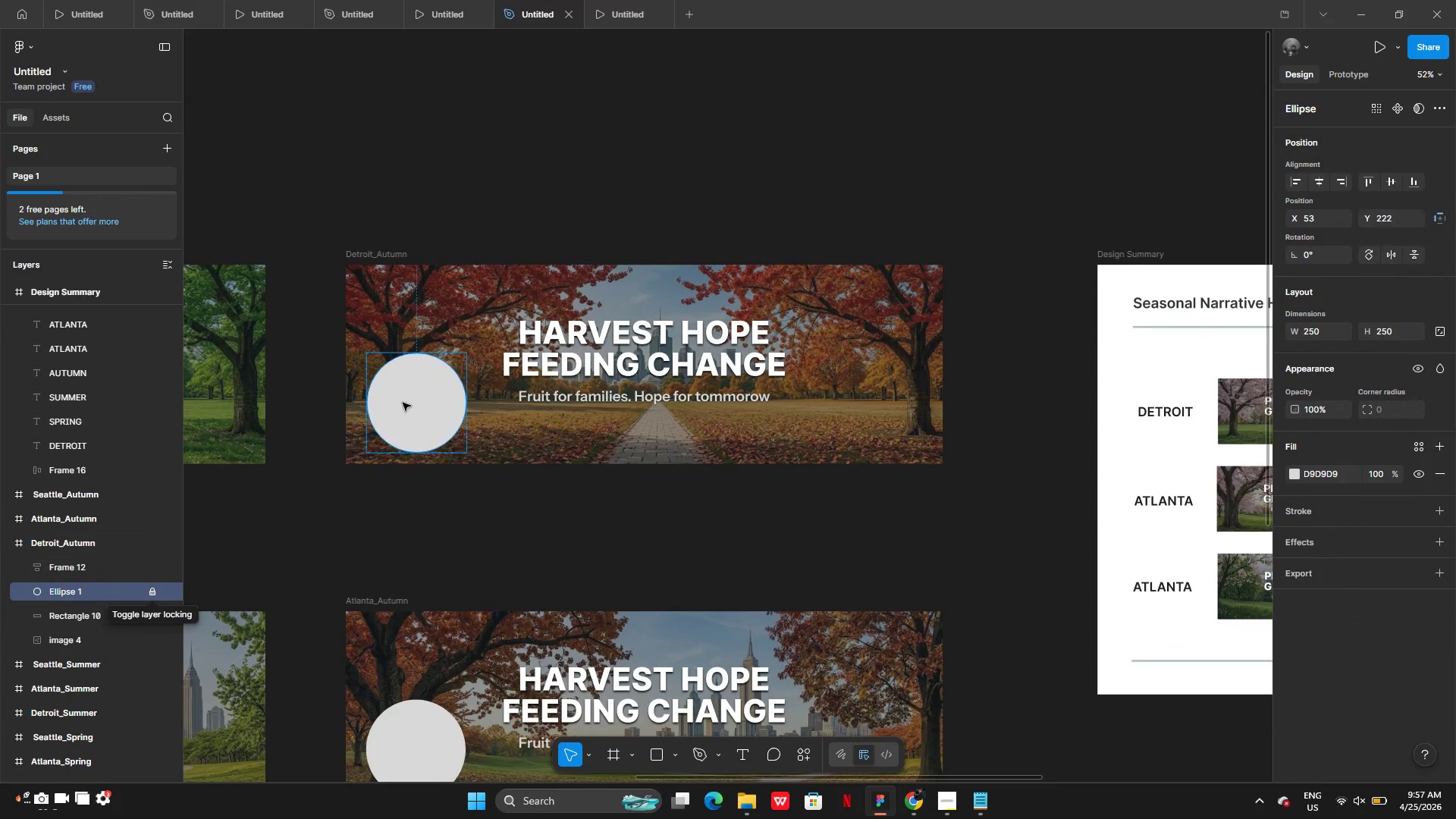 
left_click([627, 359])
 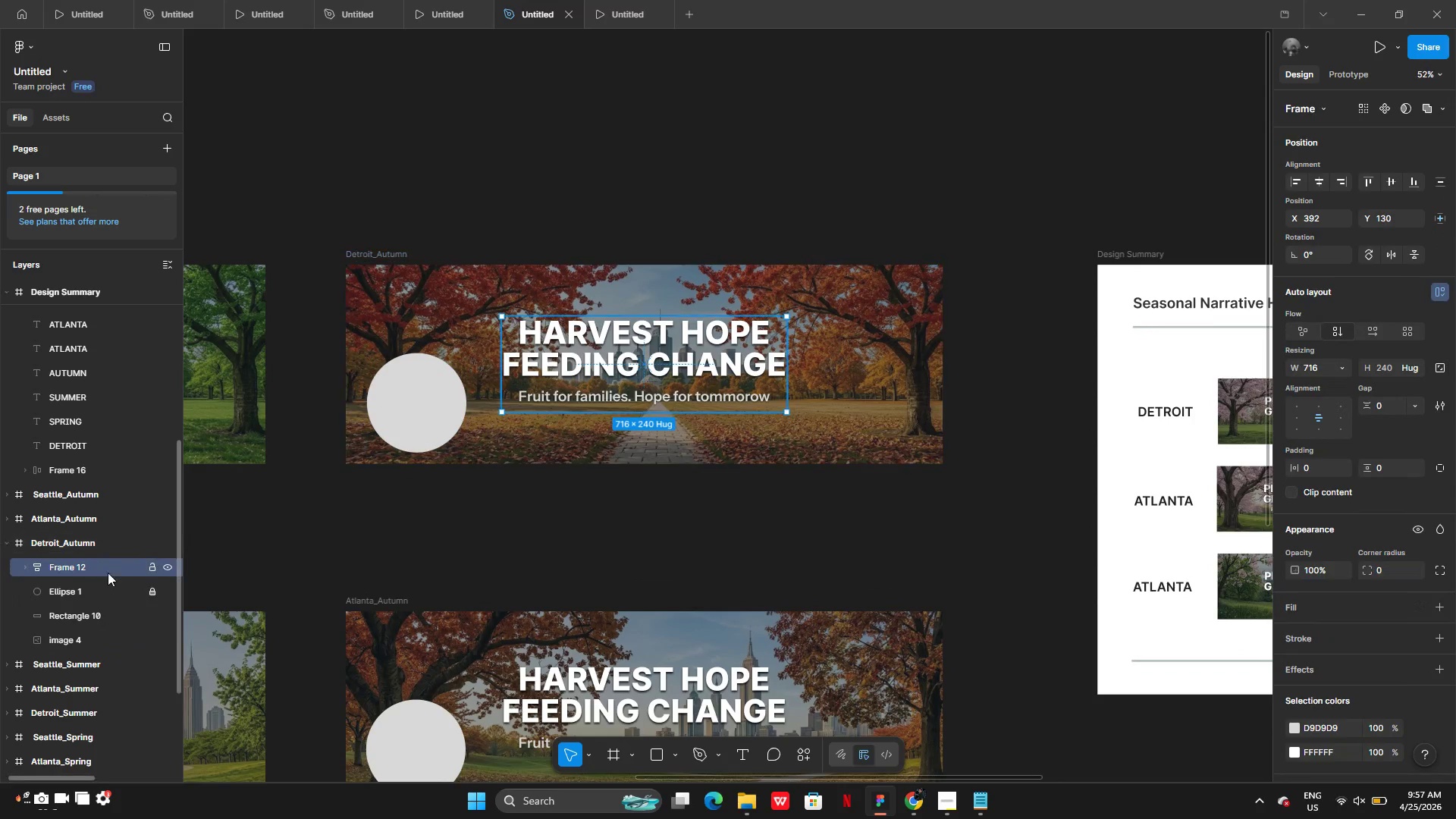 
hold_key(key=ShiftLeft, duration=1.62)
left_click([96, 620])
 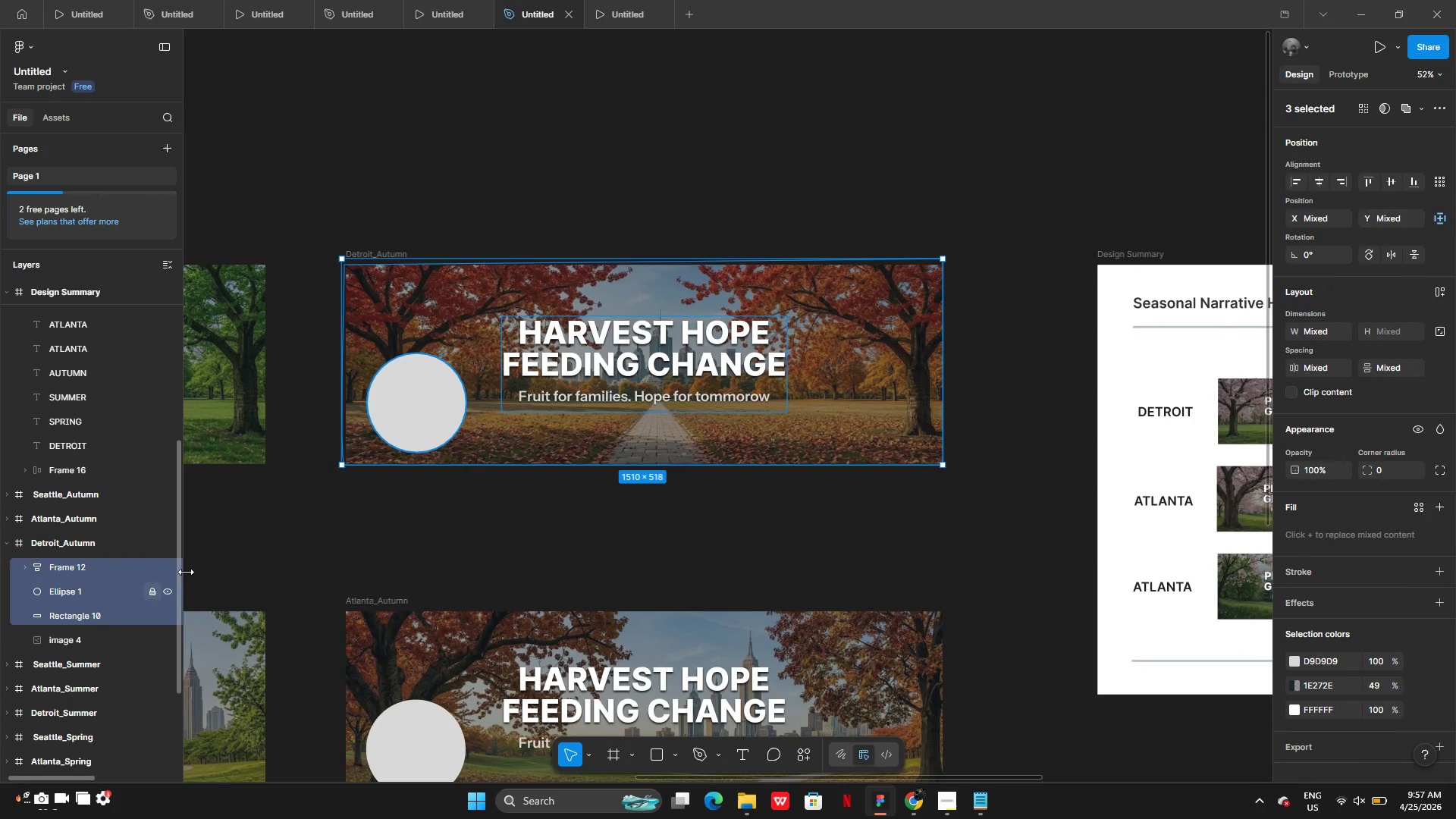 
left_click([209, 558])
 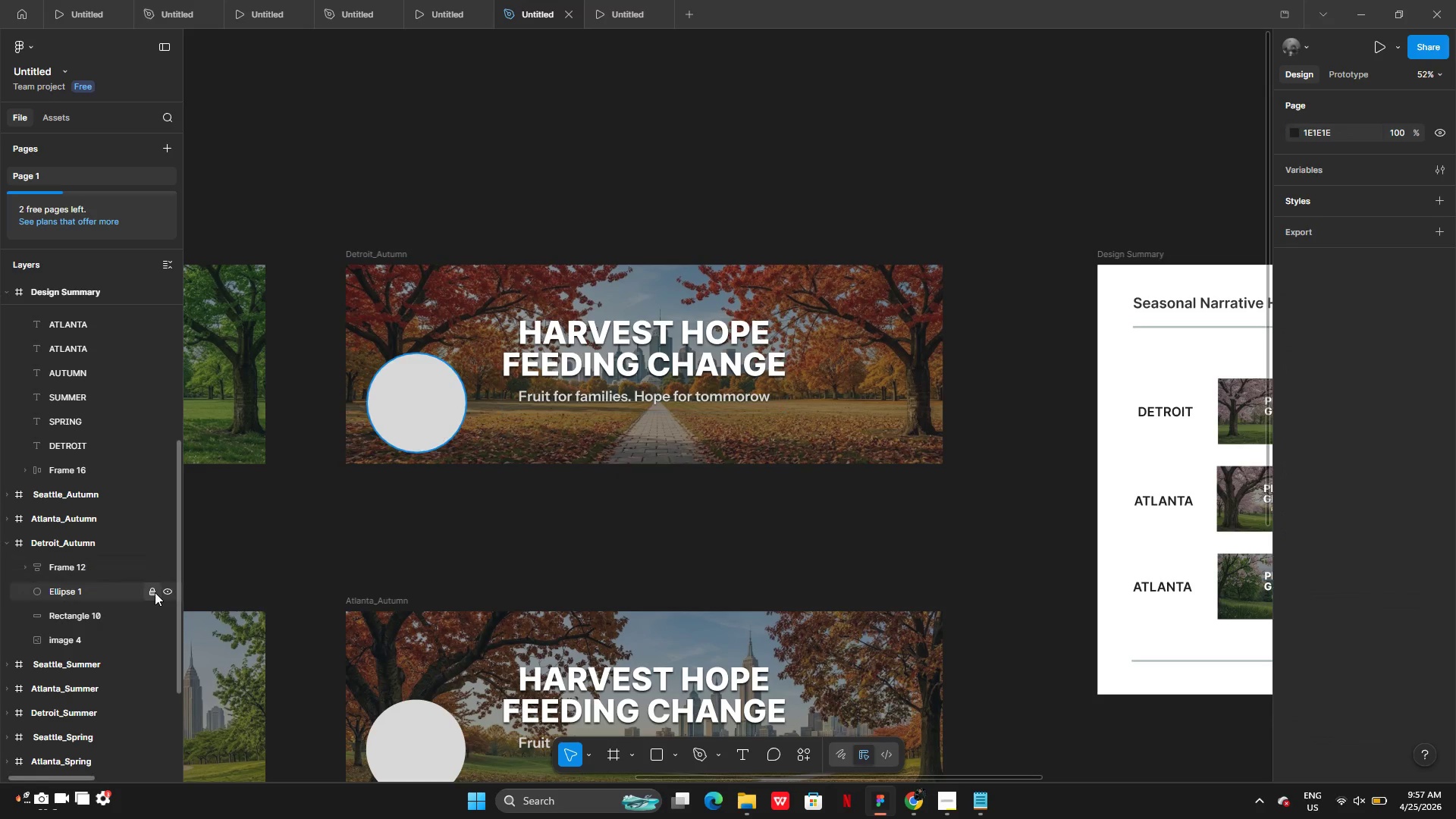 
left_click([155, 592])
 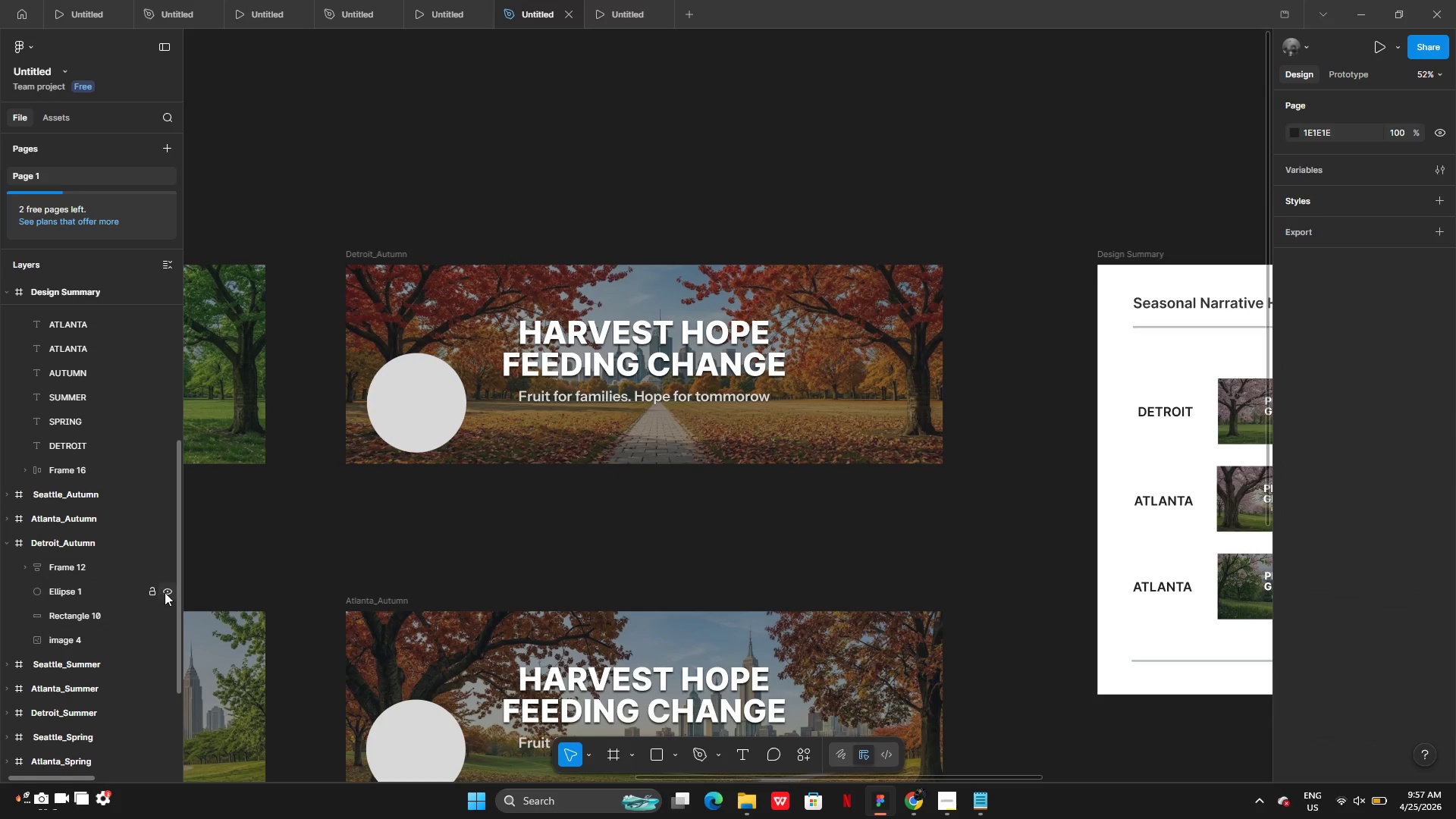 
left_click([165, 592])
 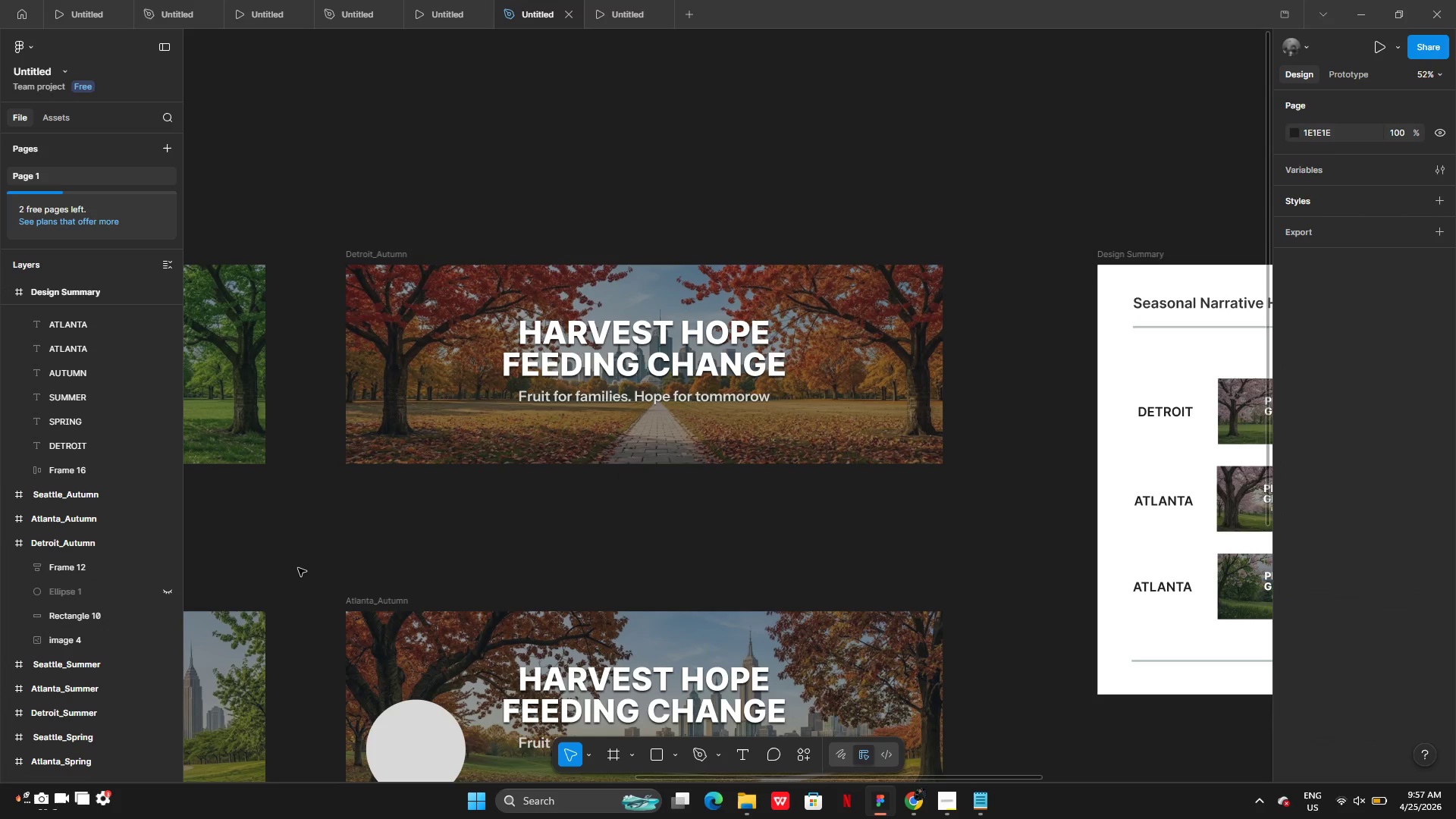 
left_click([298, 568])
 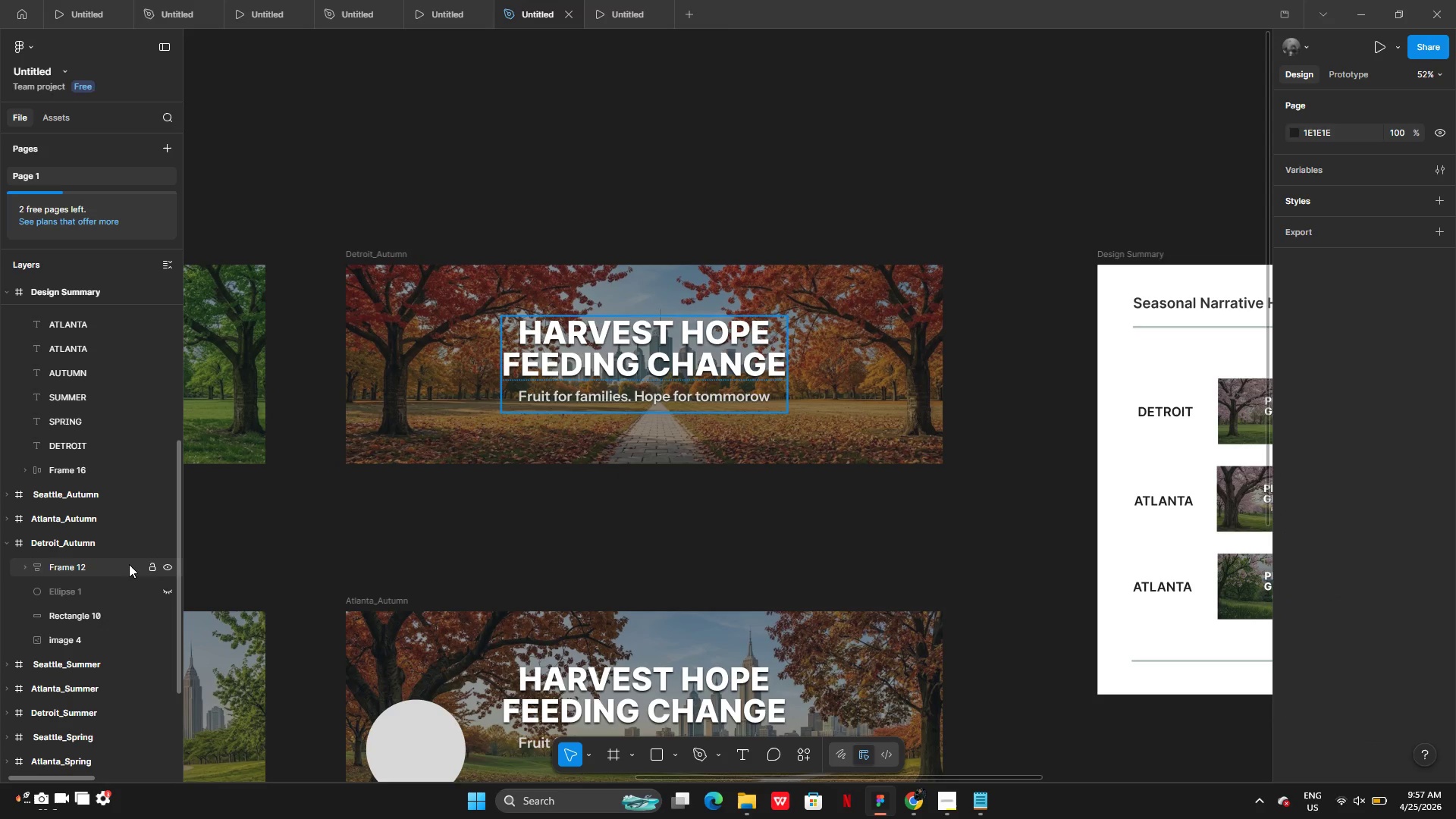 
left_click([127, 564])
 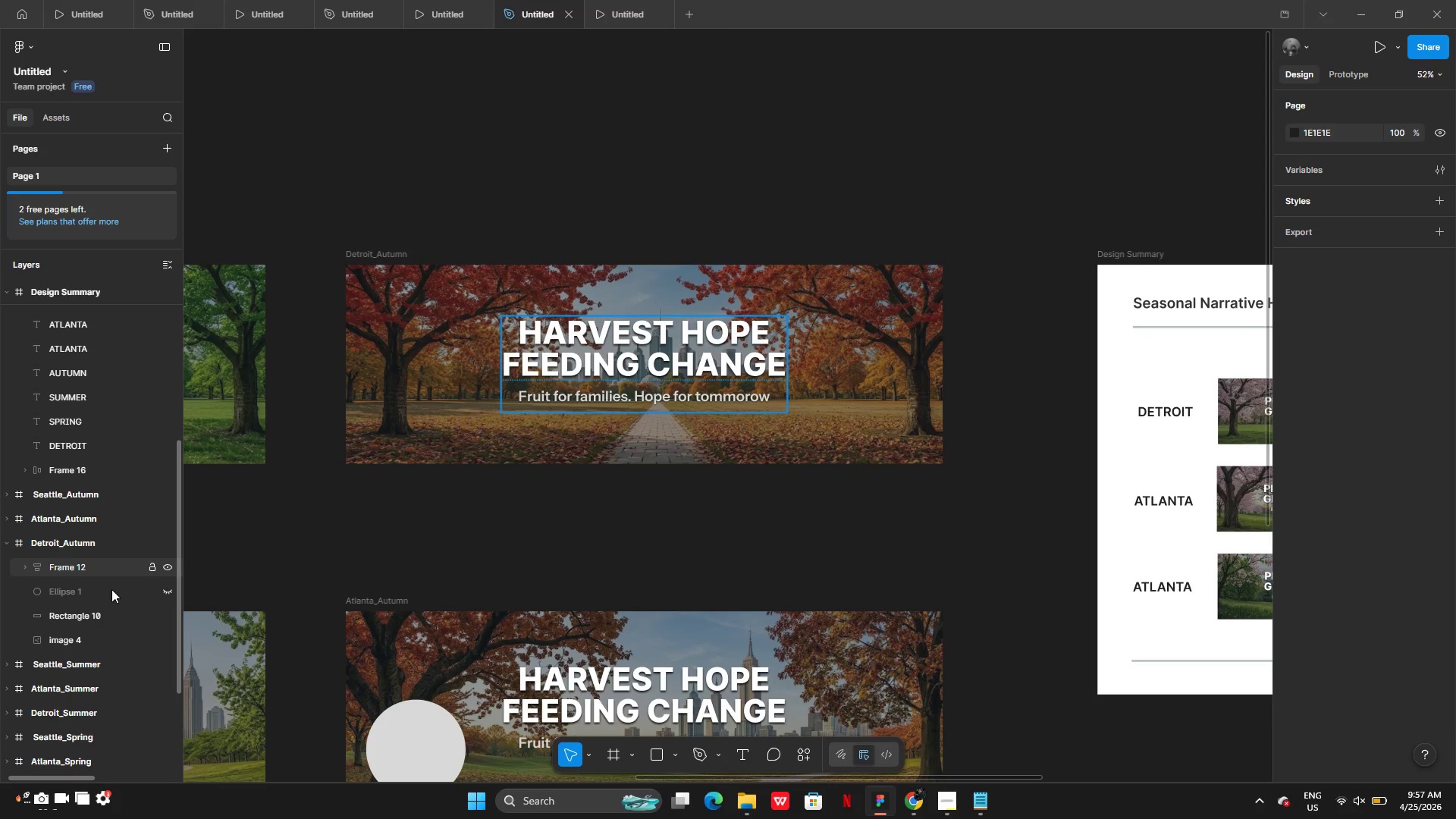 
hold_key(key=ShiftLeft, duration=2.97)
double_click([104, 616])
 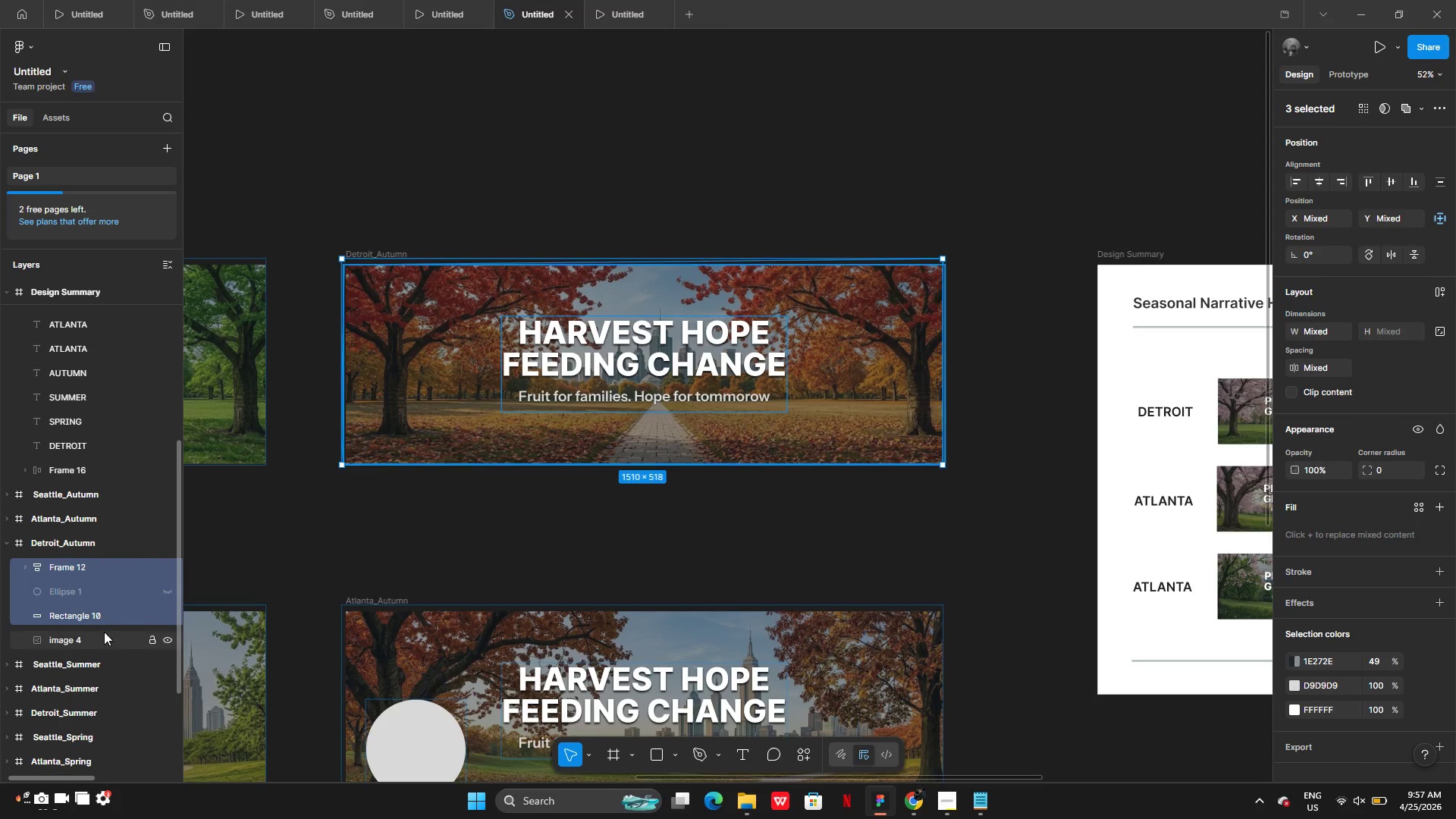 
left_click([103, 633])
 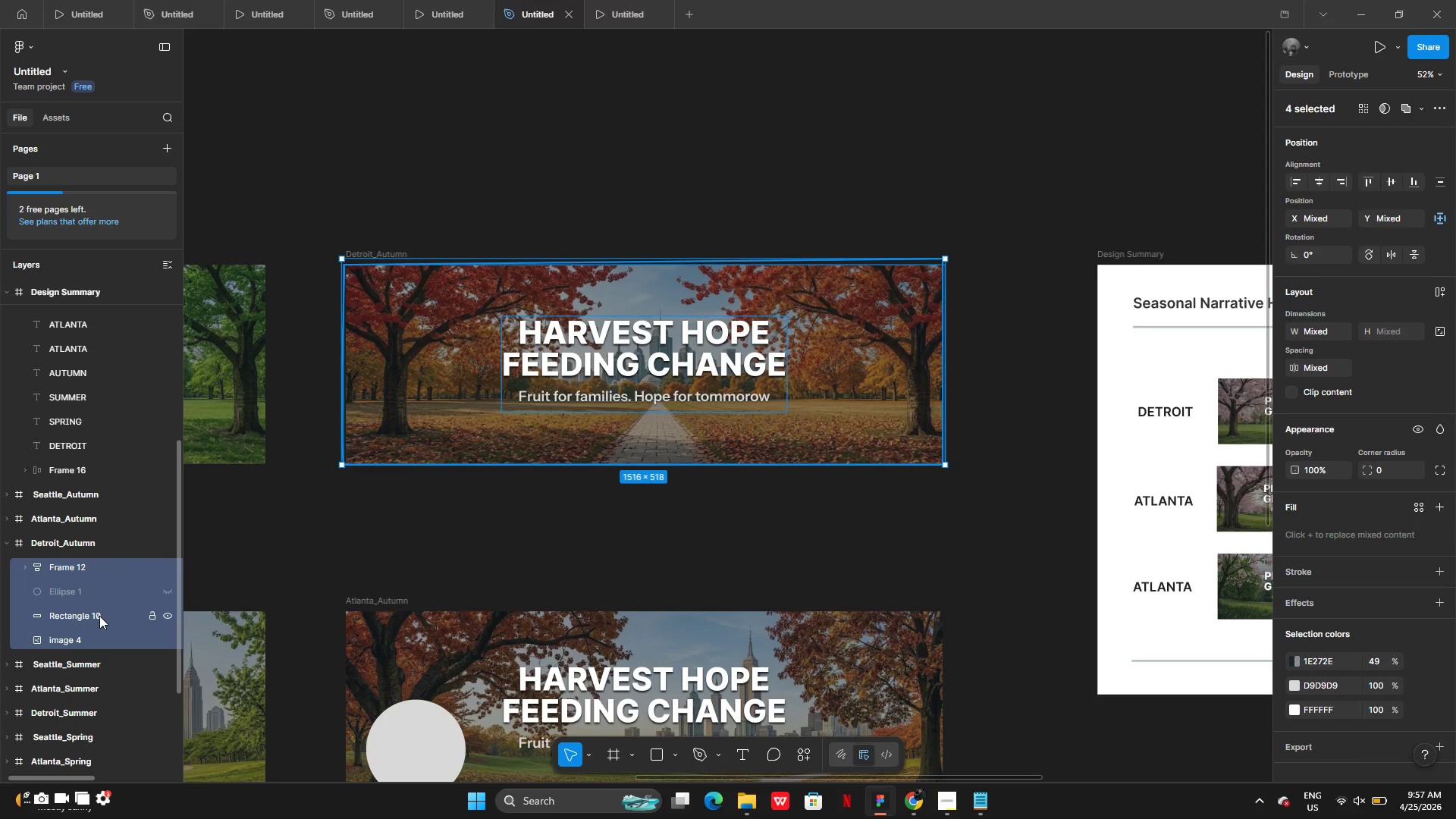 
wait(5.58)
 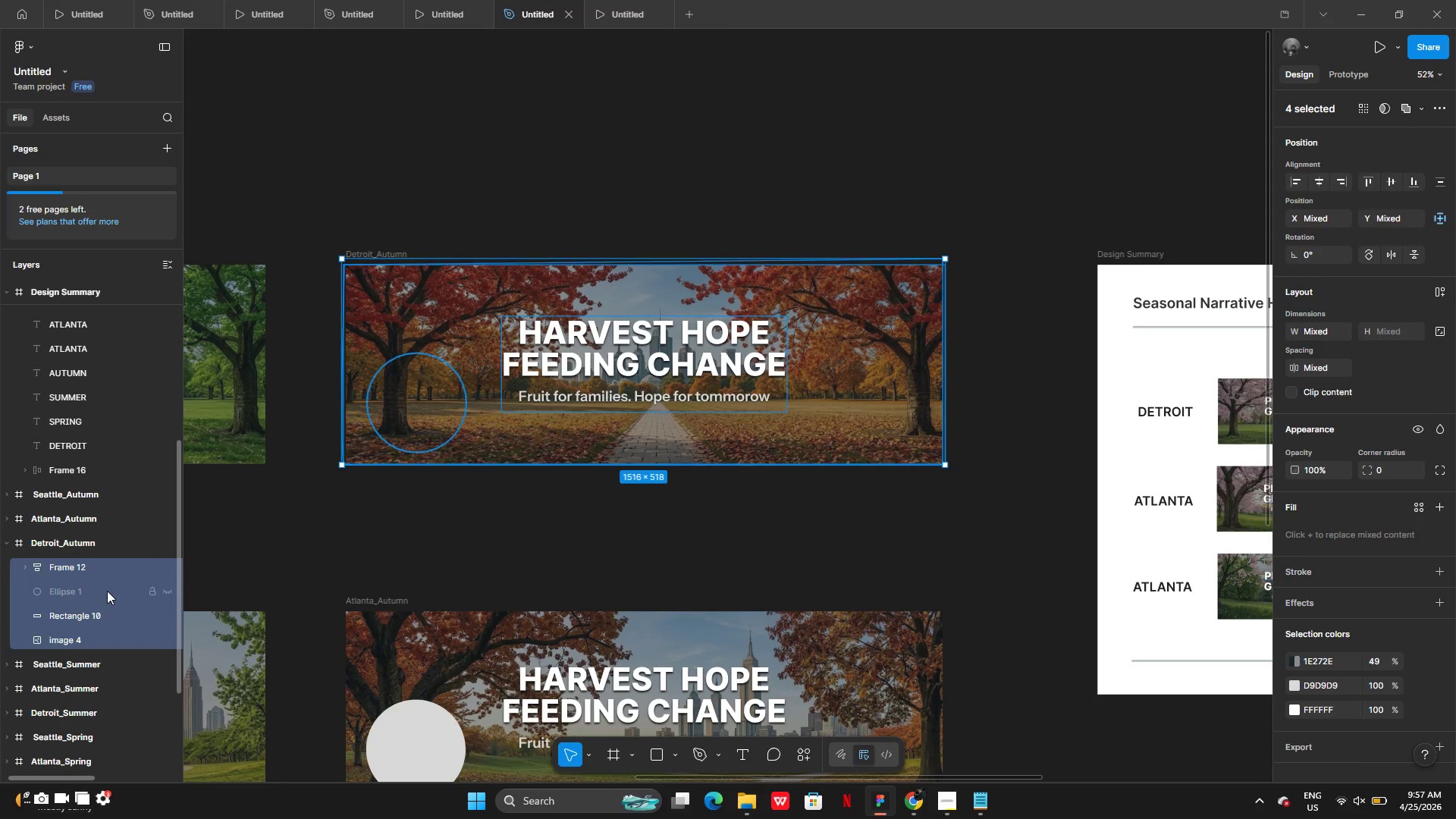 
key(Shift+A)
 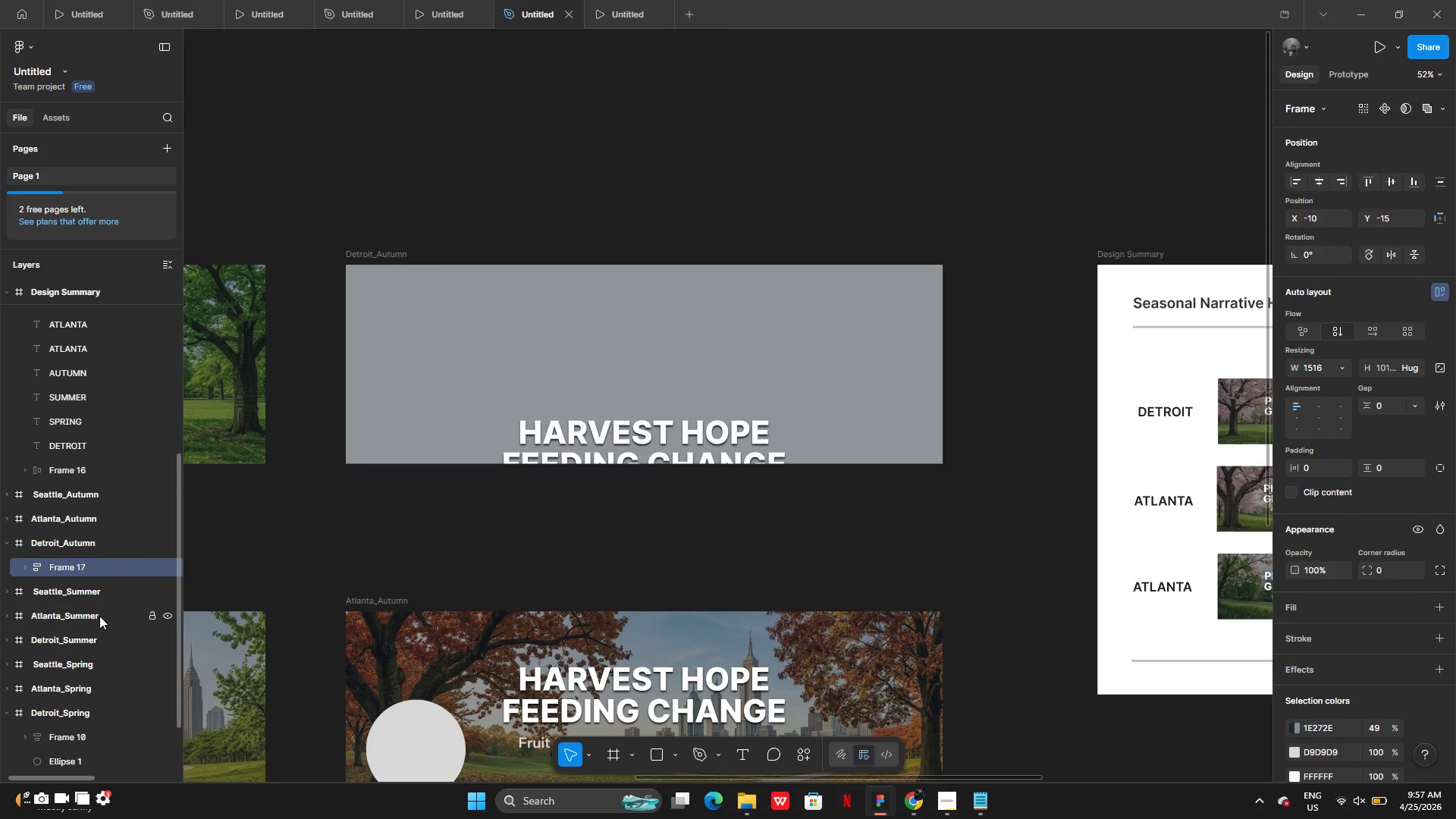 
key(Control+Z)
 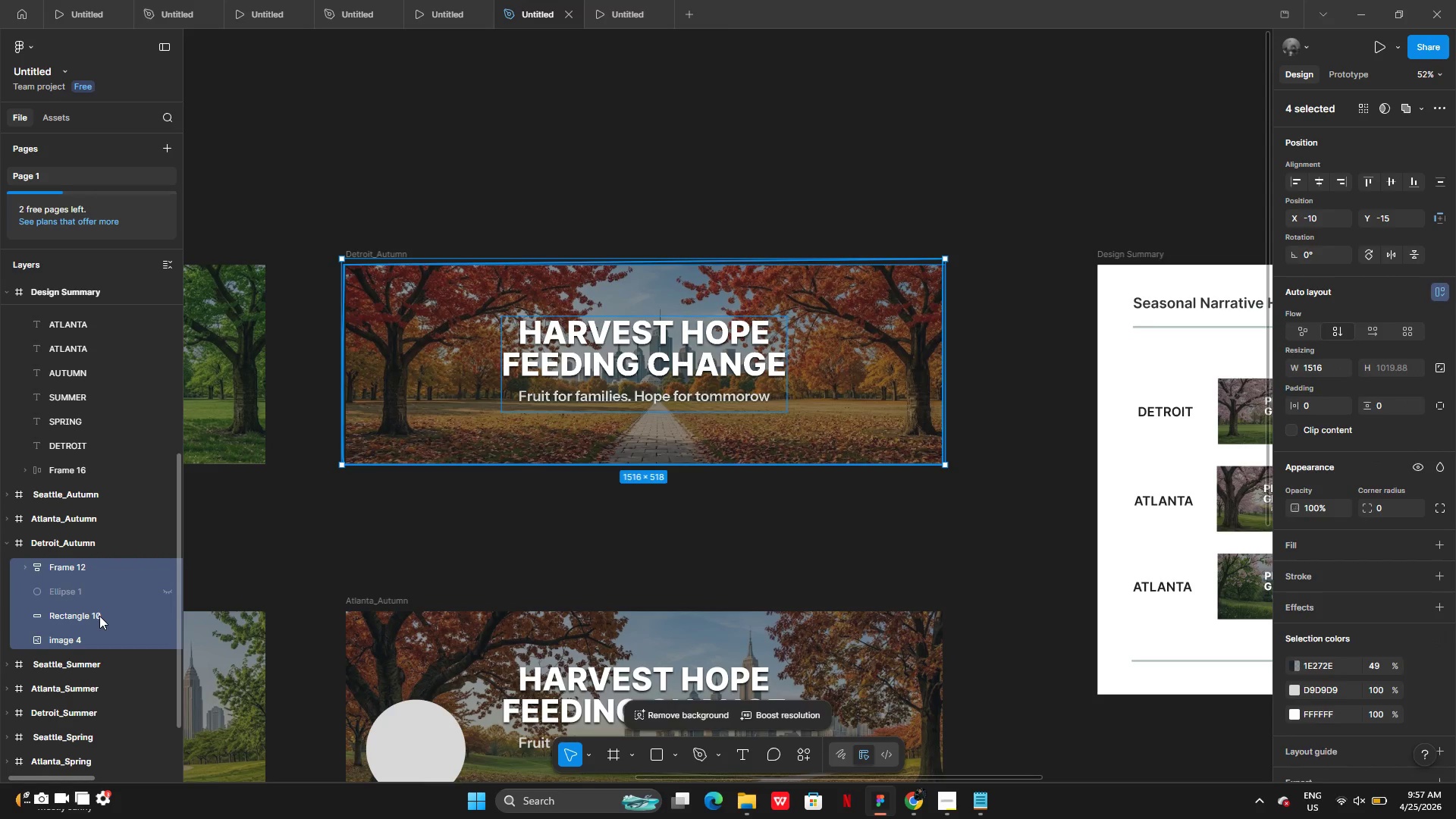 
key(Control+Z)
 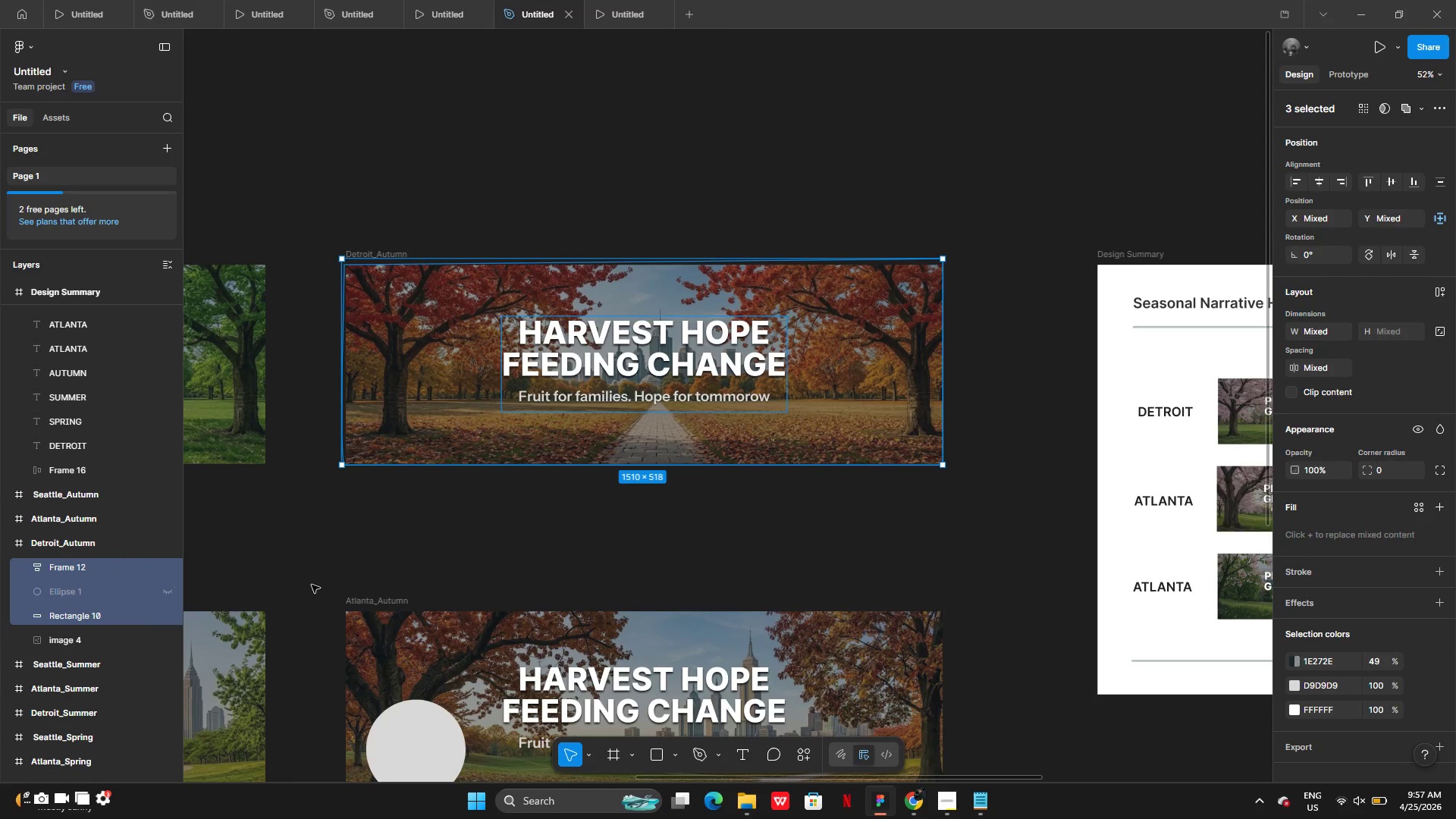 
key(Control+Z)
 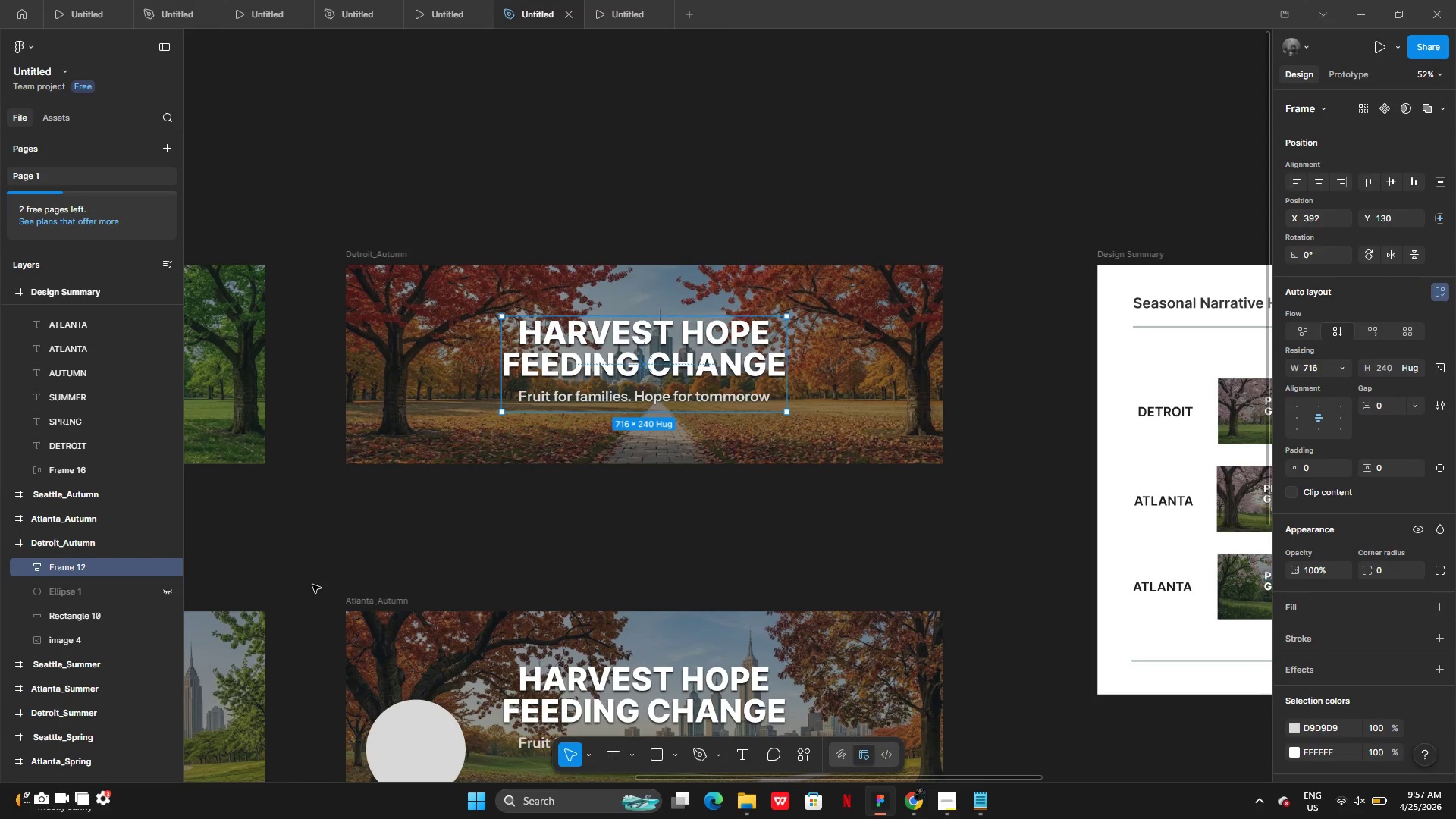 
left_click([312, 585])
 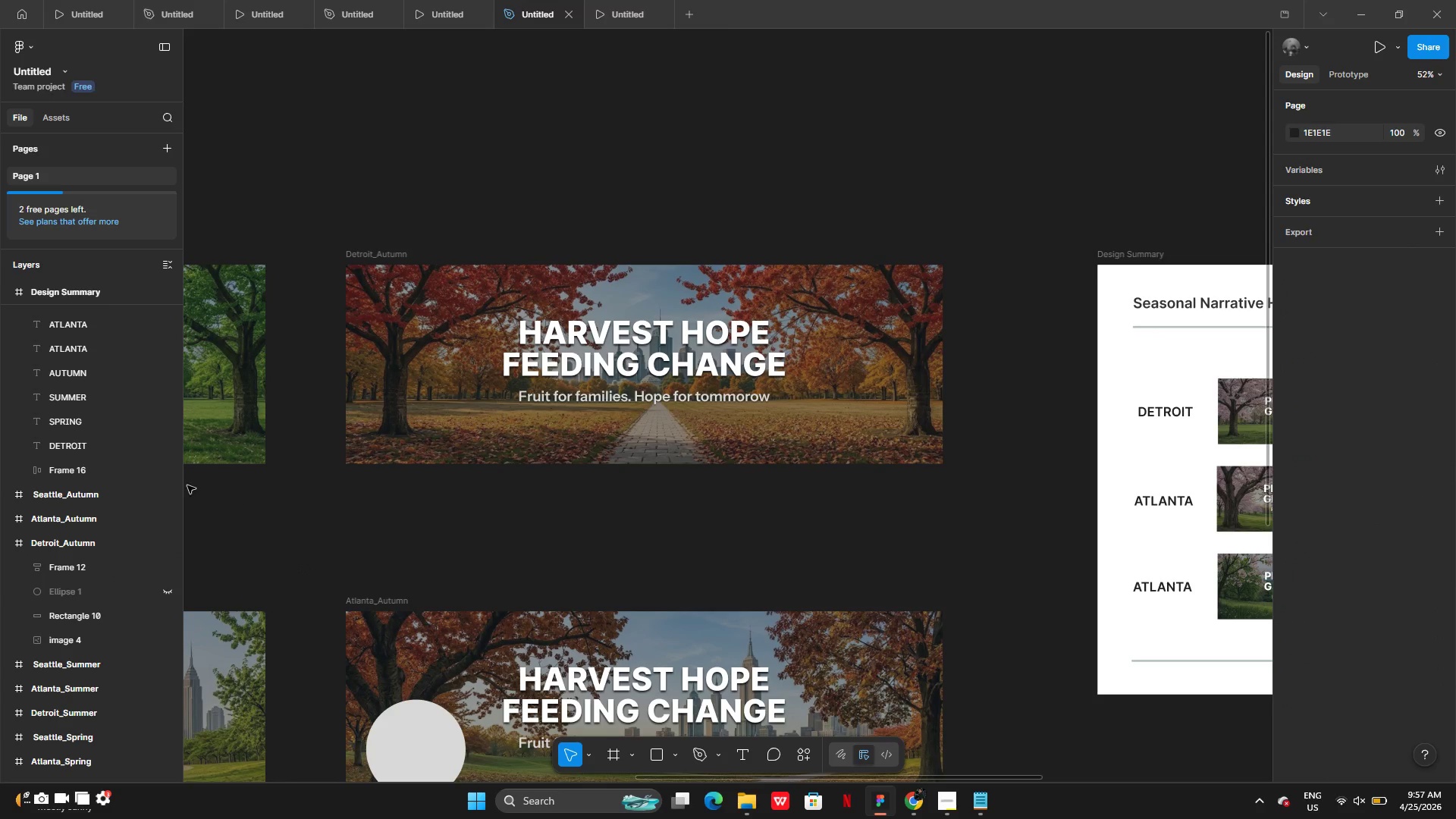 
left_click([163, 588])
 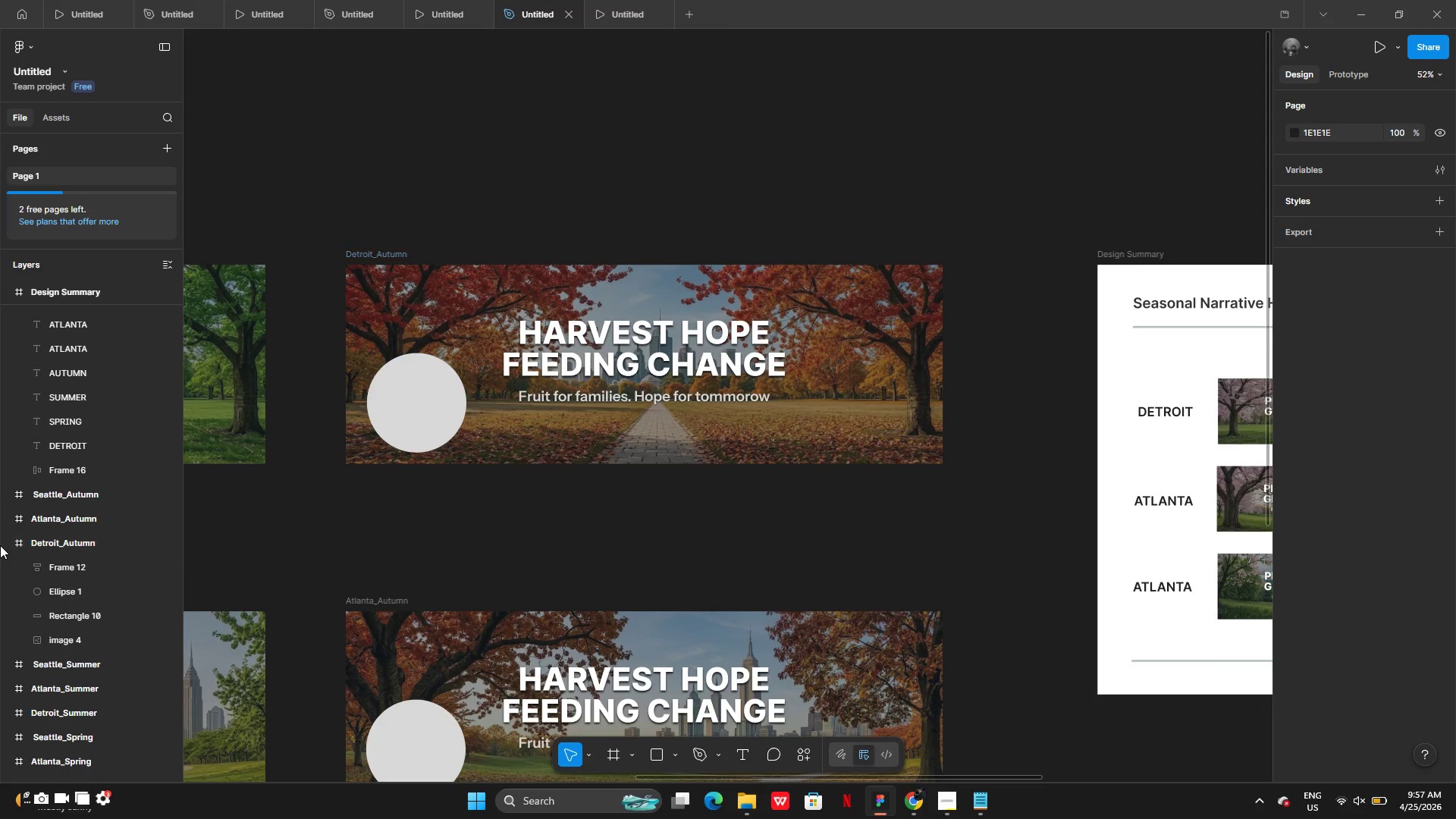 
left_click([0, 544])
 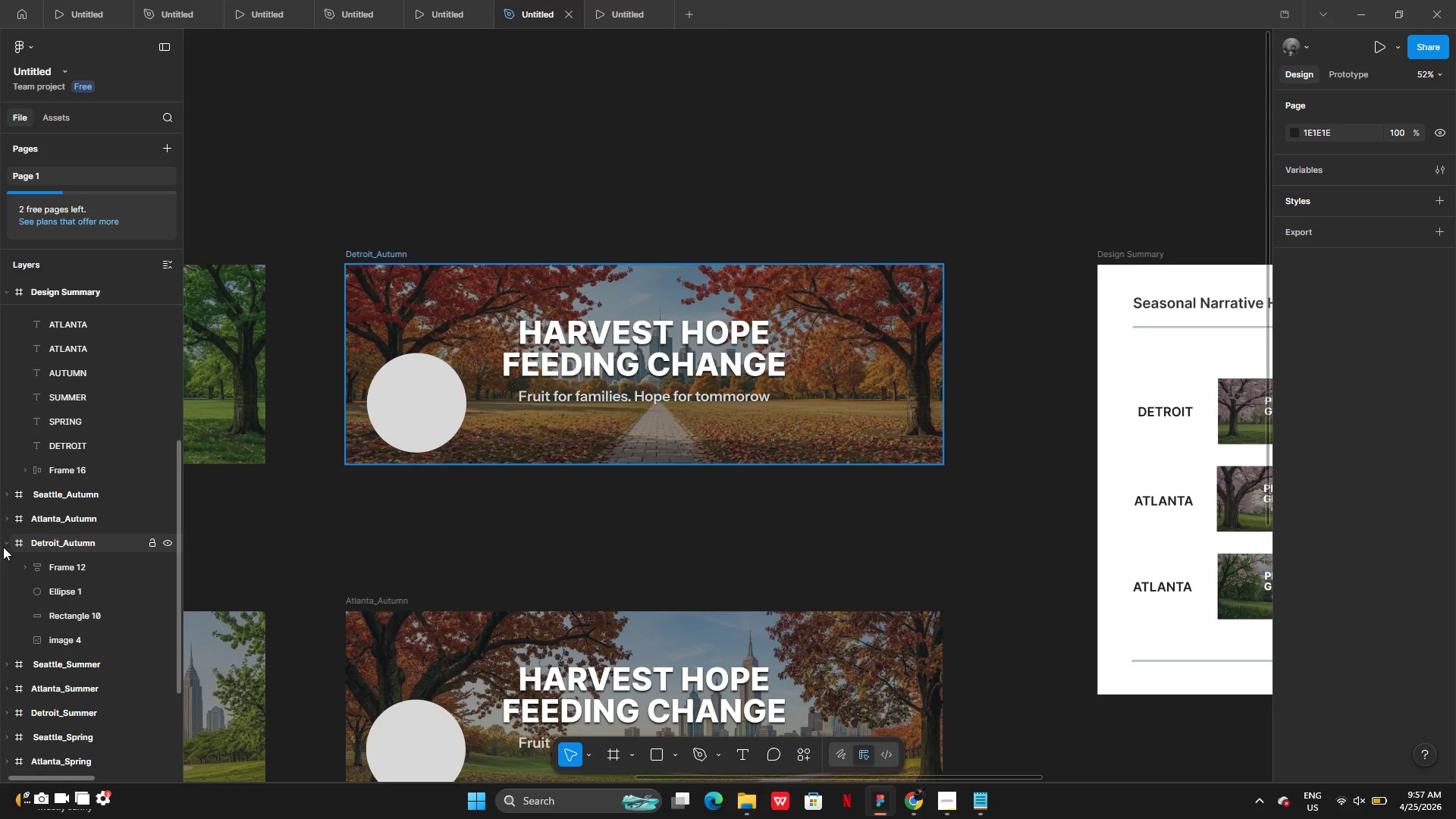 
left_click([7, 543])
 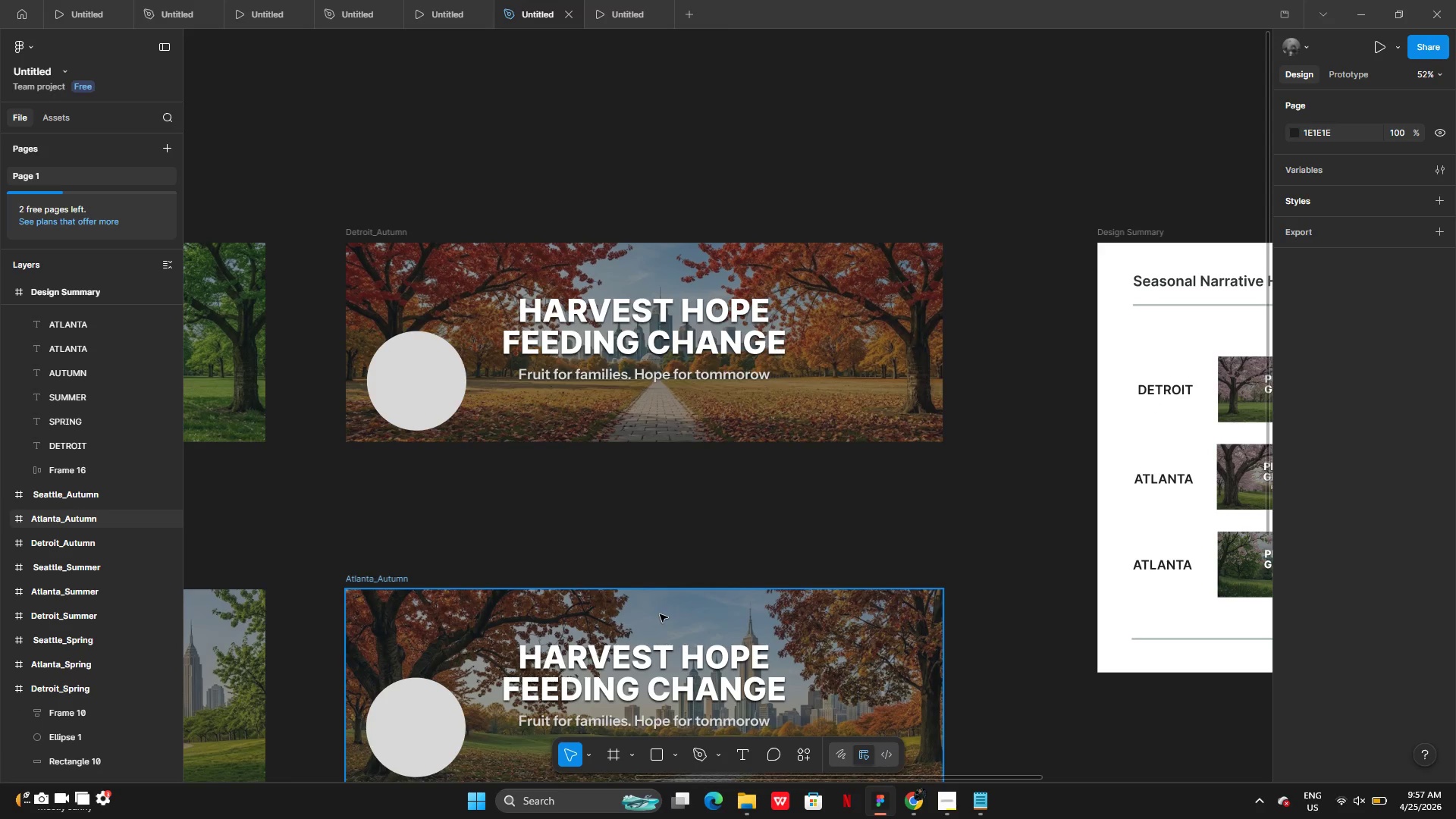 
left_click([650, 679])
 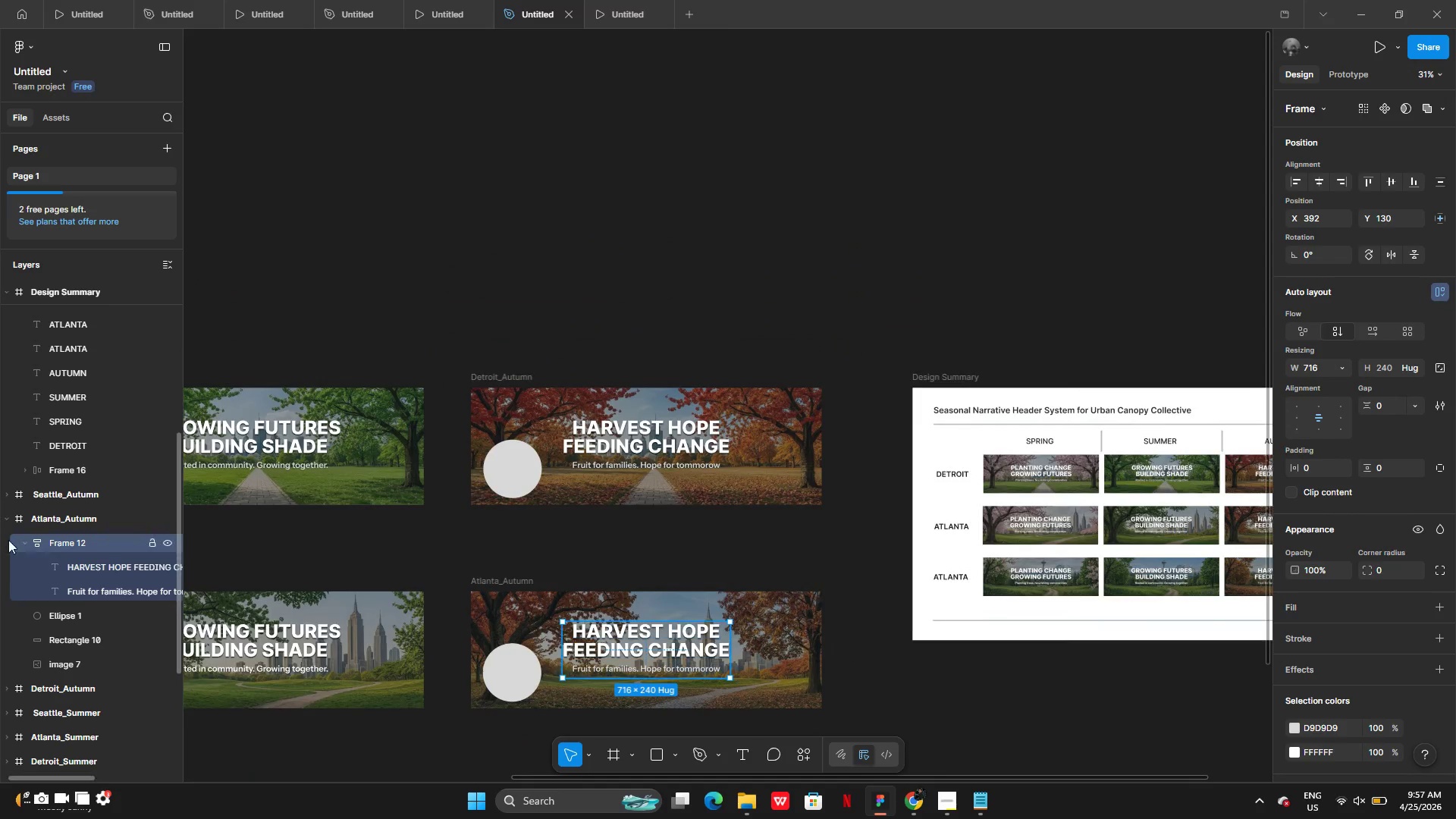 
left_click([24, 540])
 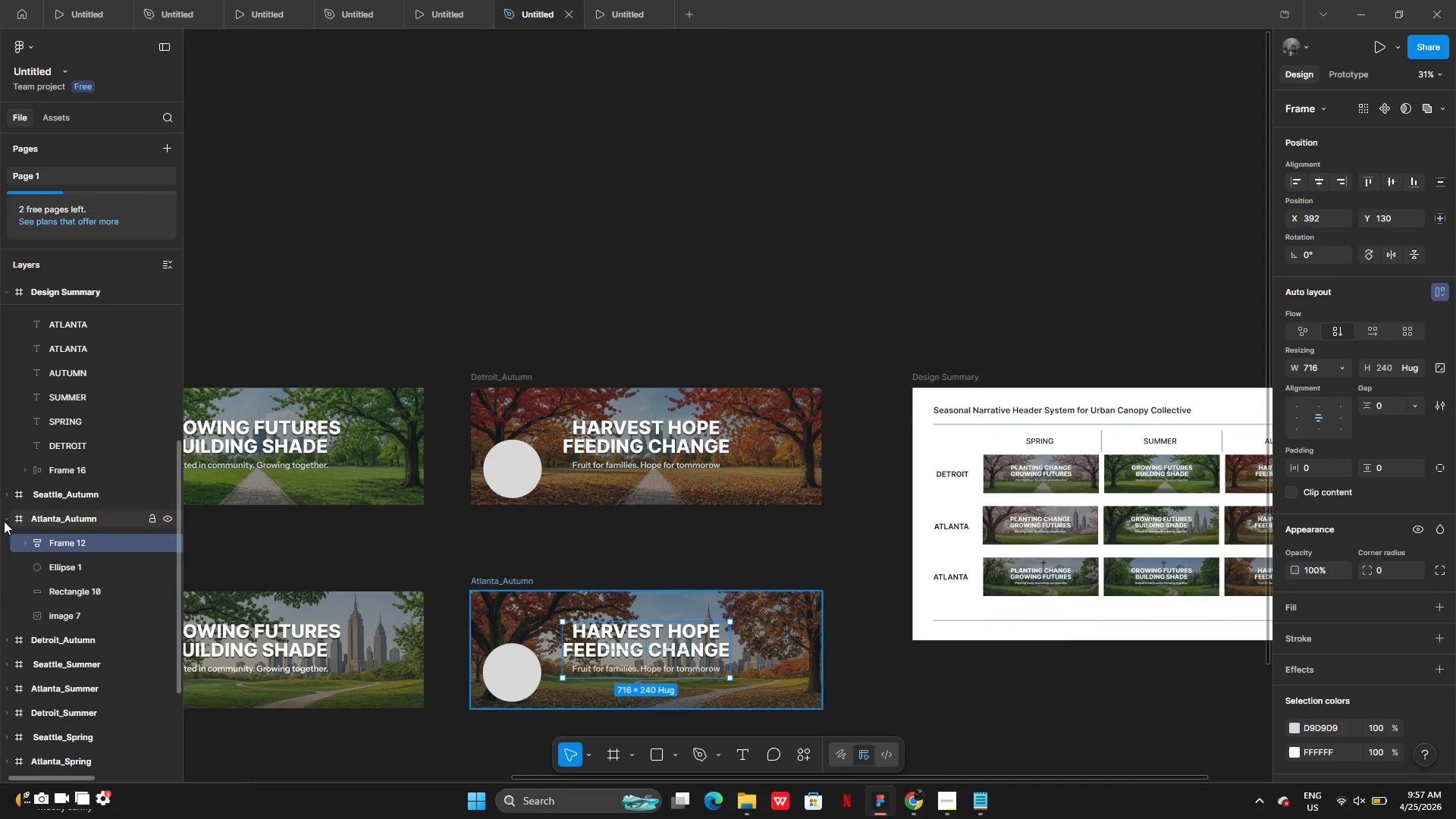 
left_click([4, 521])
 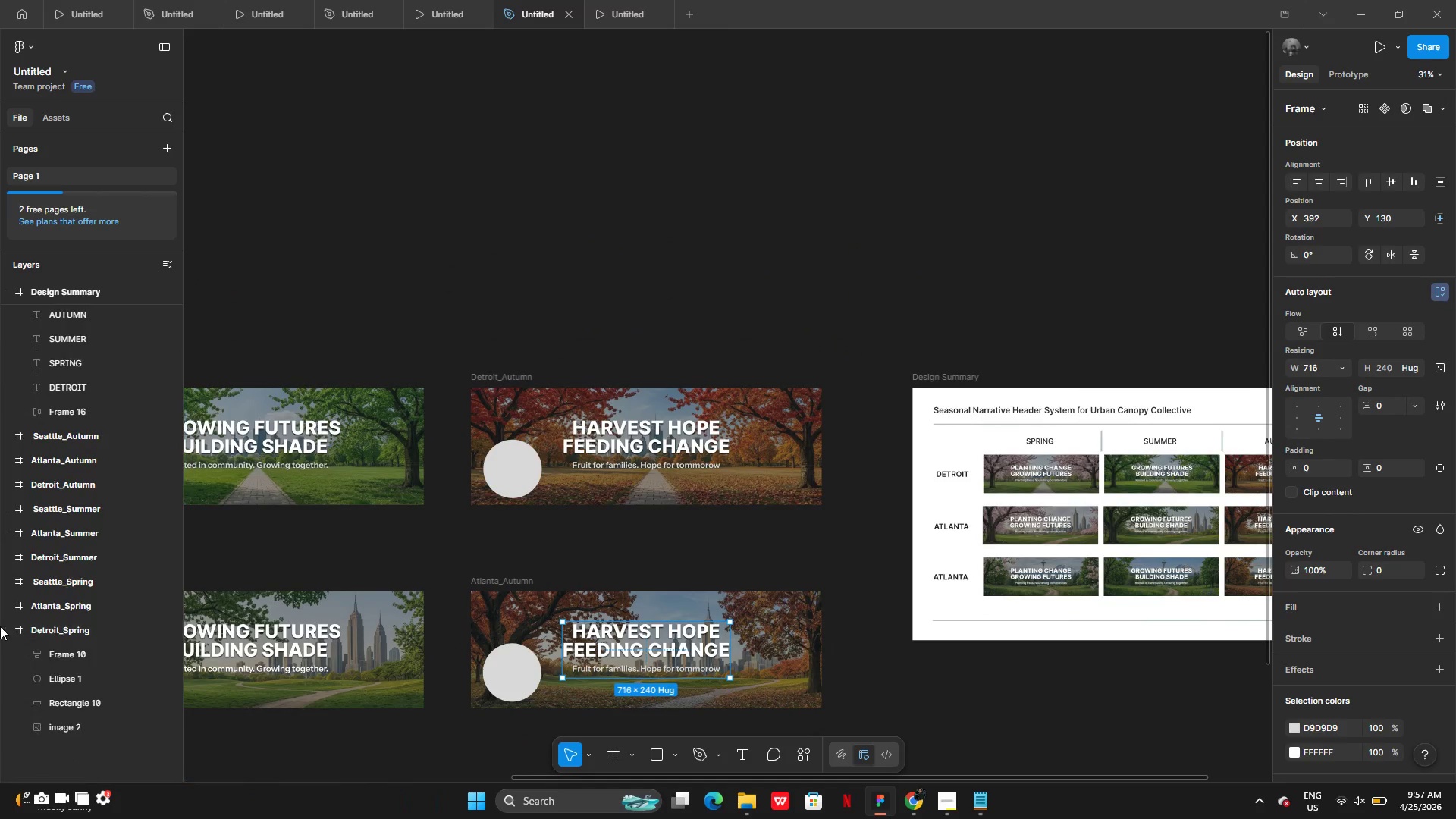 
left_click([5, 629])
 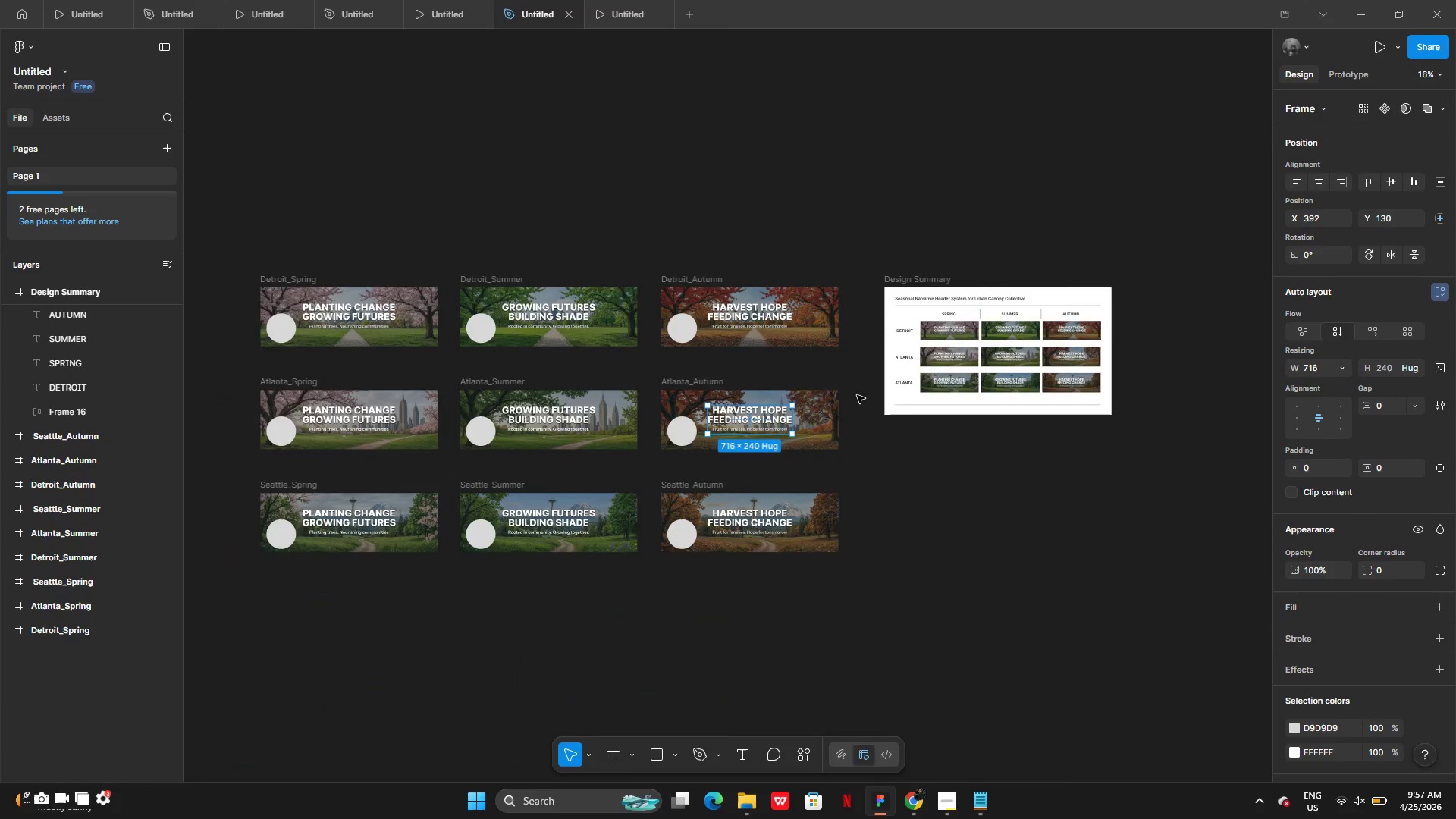 
left_click([941, 805])